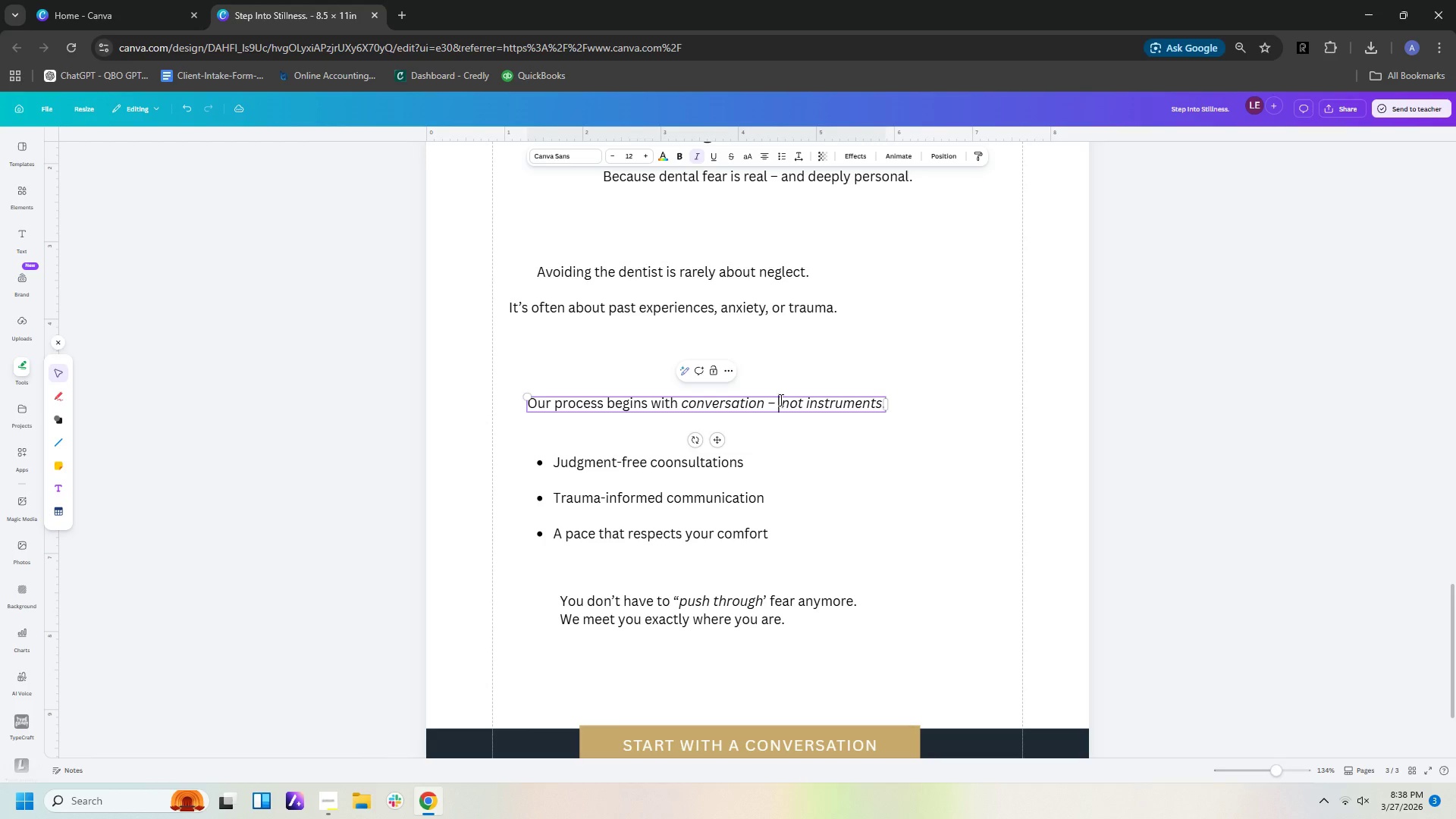 
key(Backspace)
 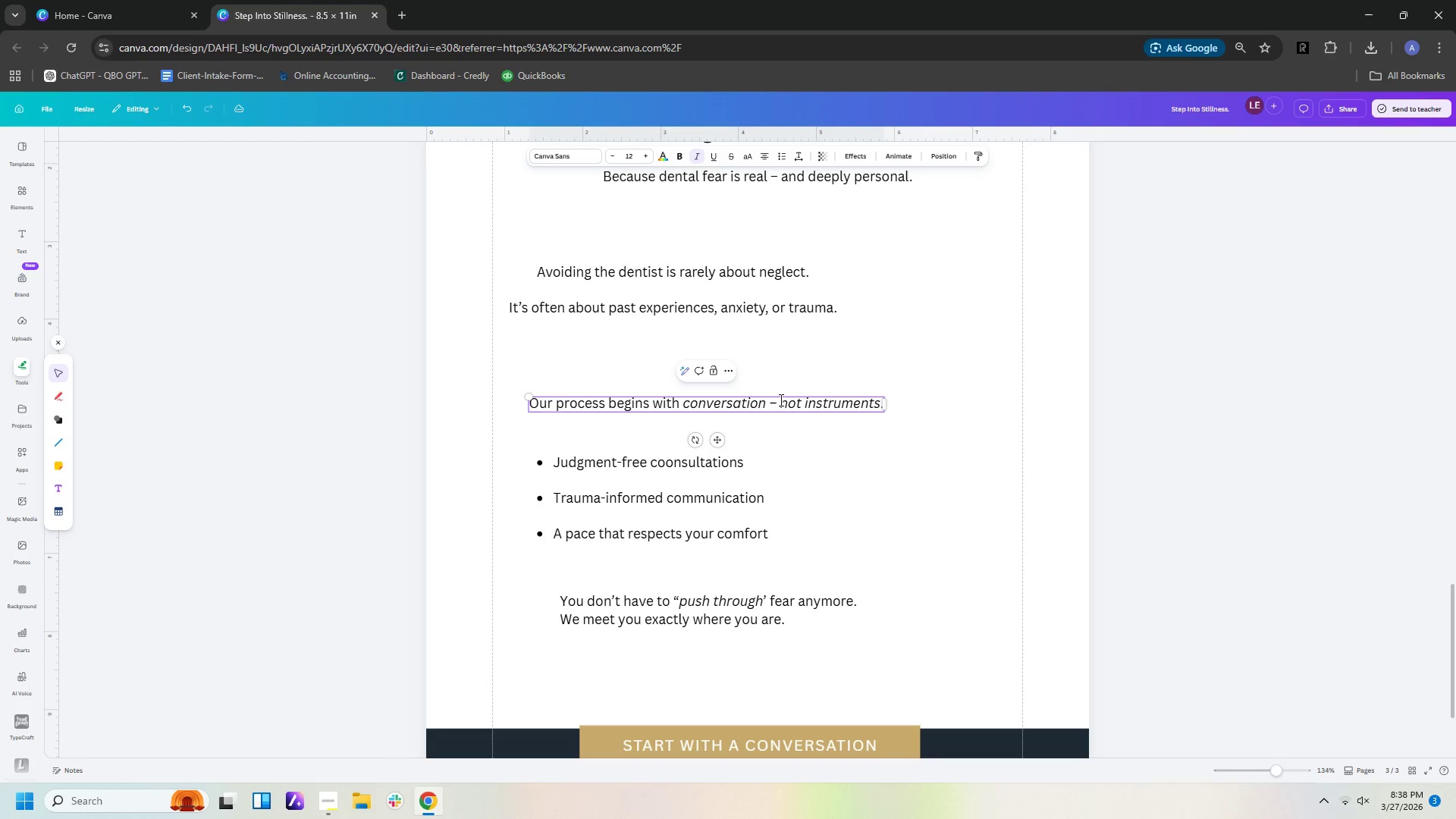 
key(Minus)
 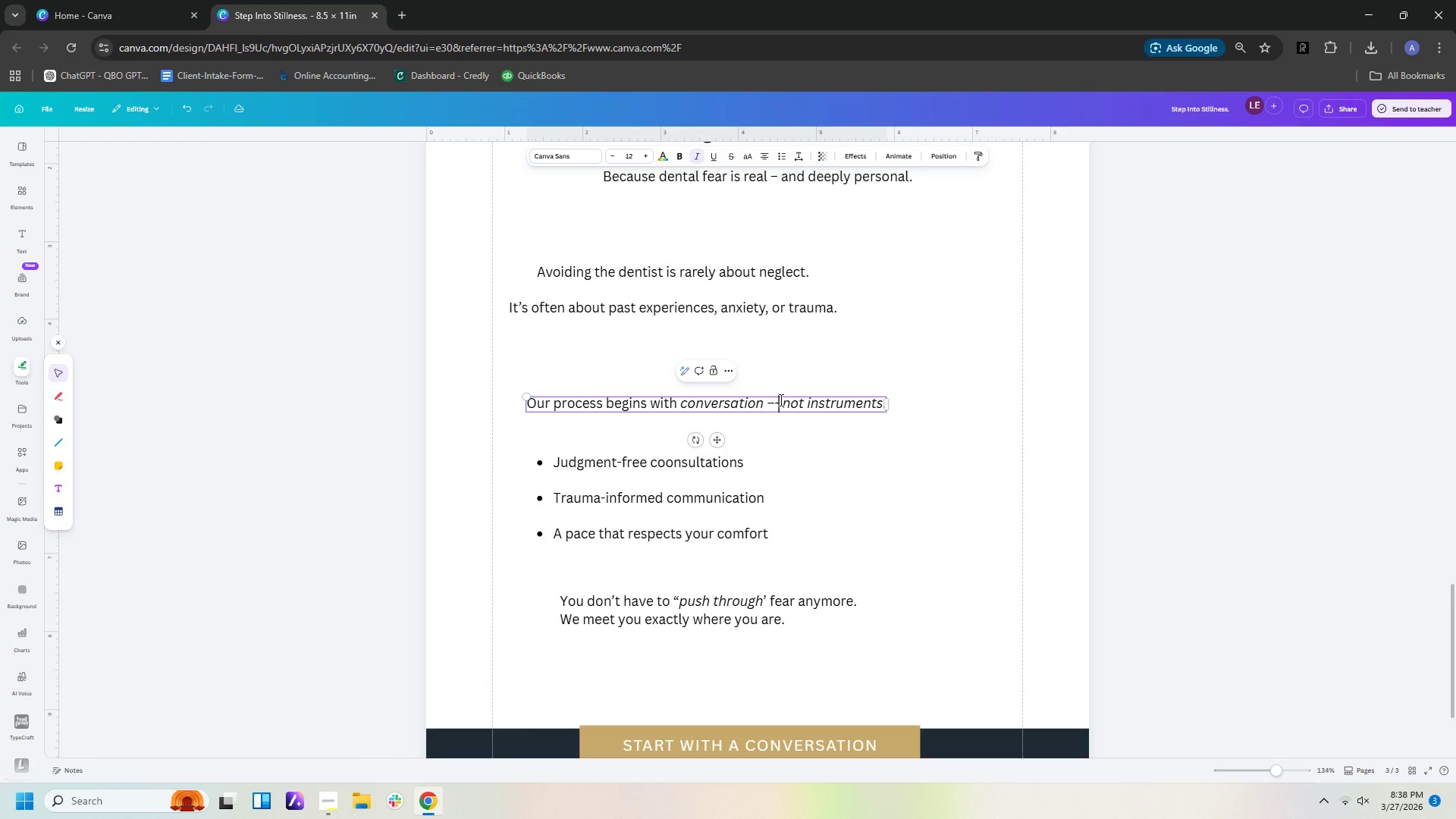 
key(Space)
 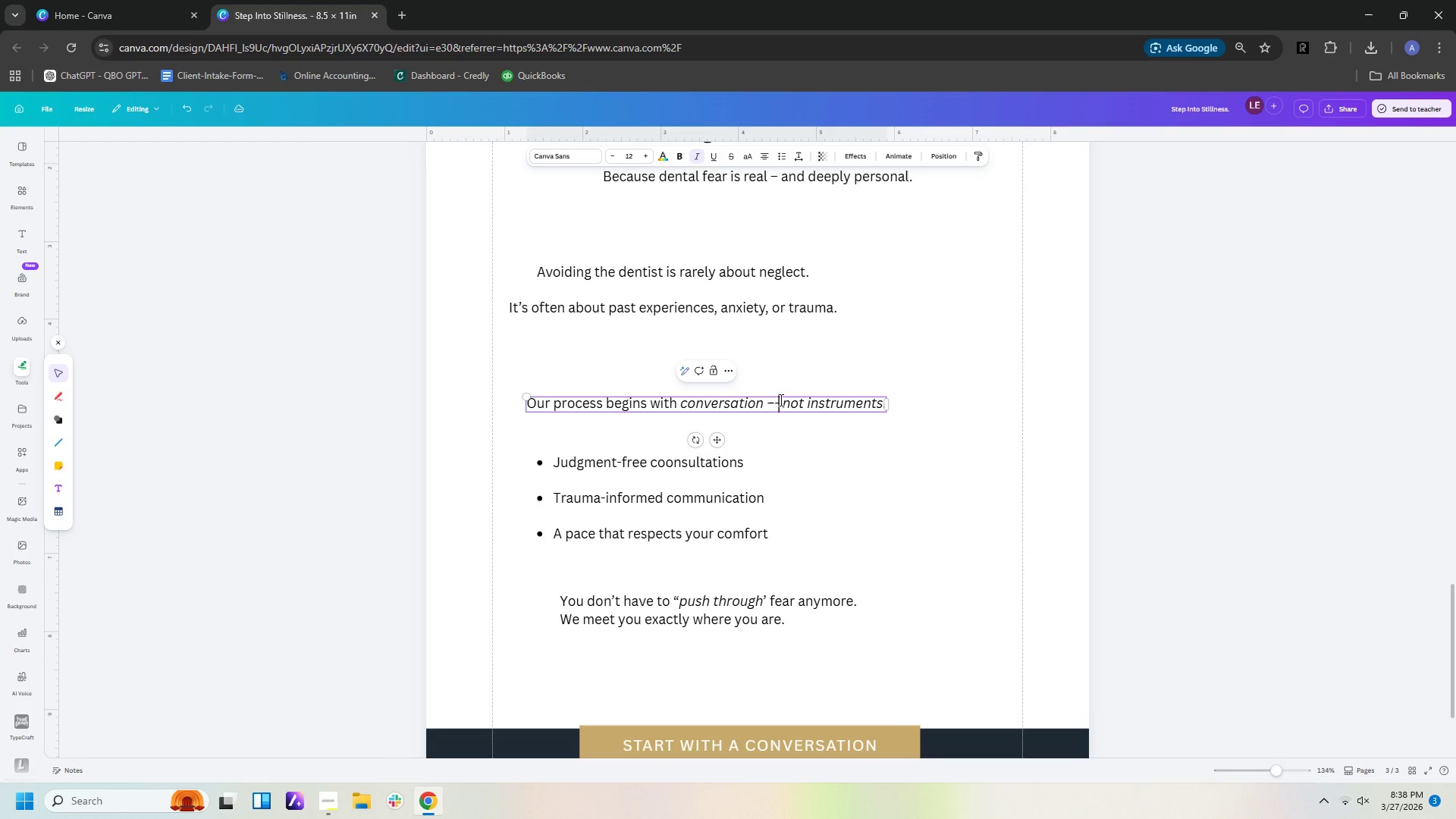 
key(Backspace)
 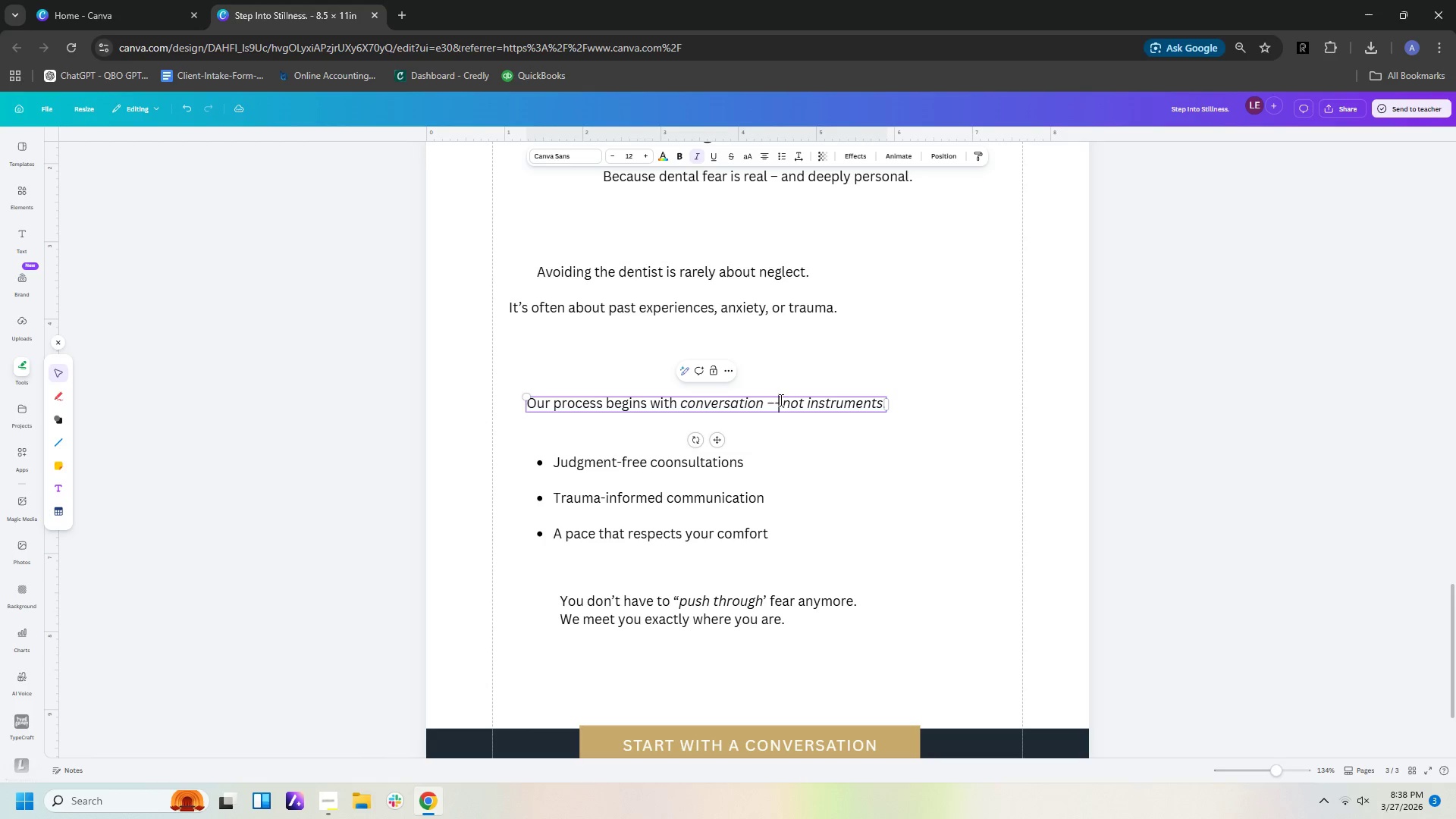 
key(Backspace)
 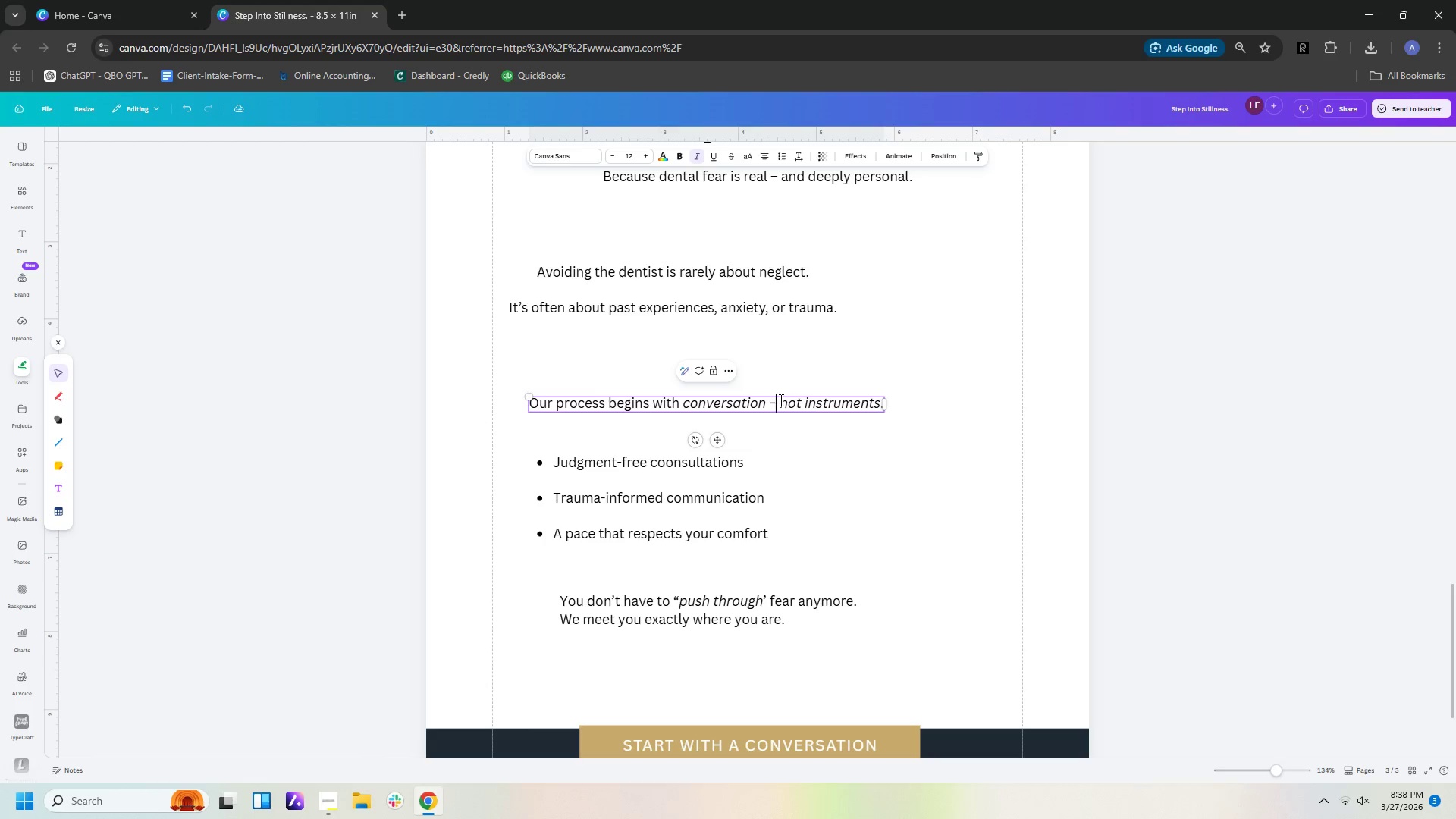 
key(Backspace)
 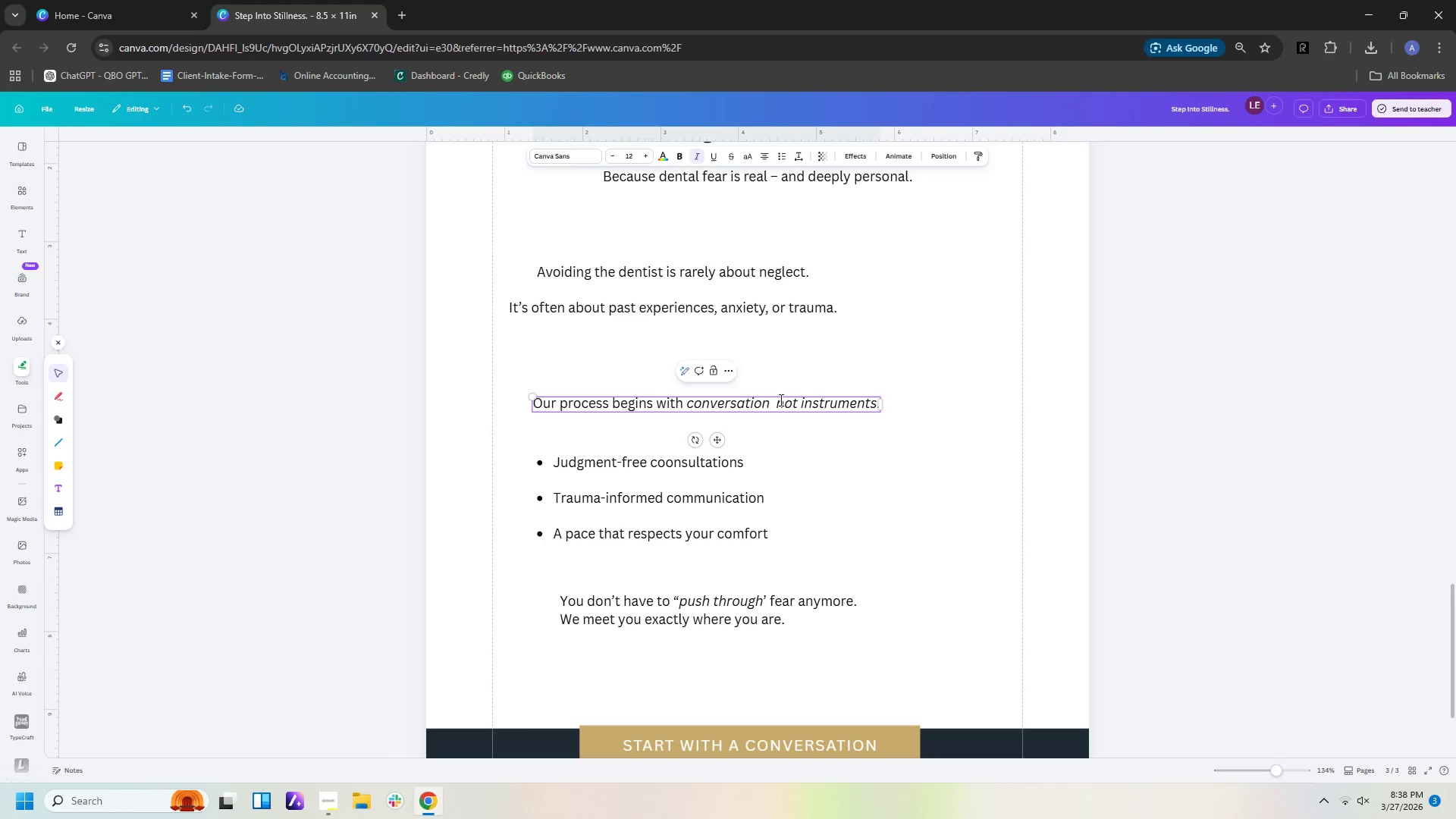 
key(Minus)
 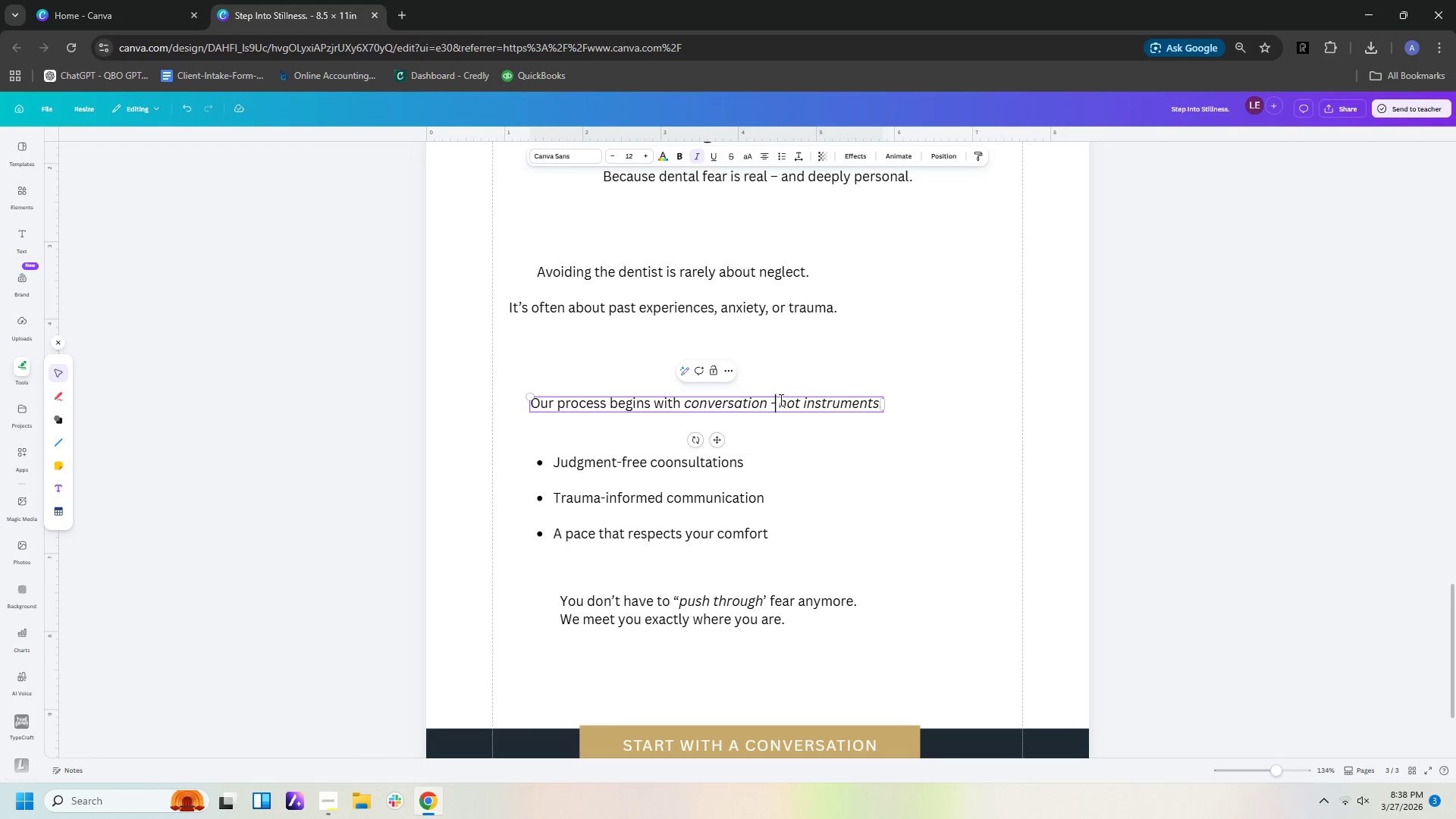 
key(Minus)
 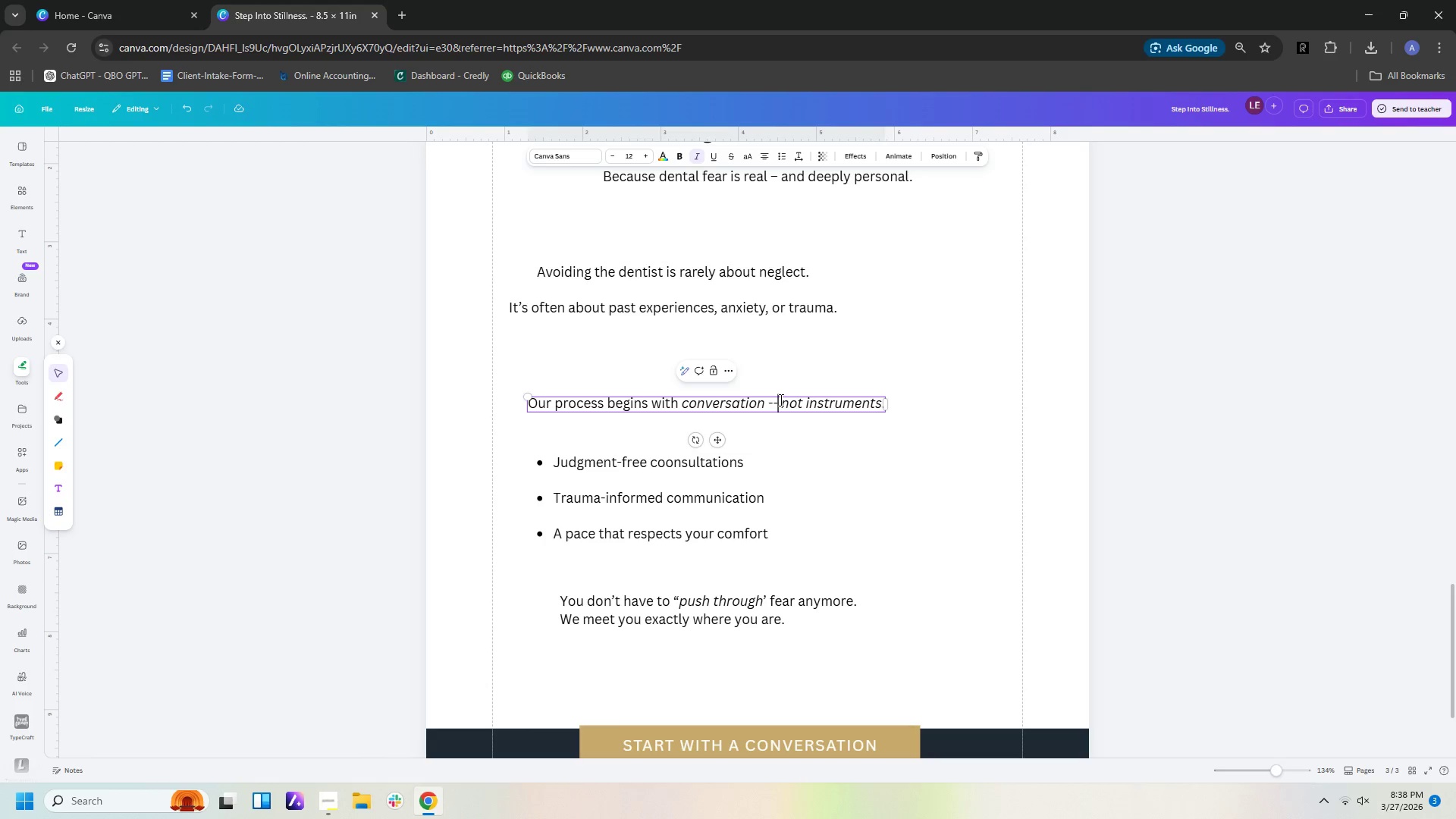 
key(Minus)
 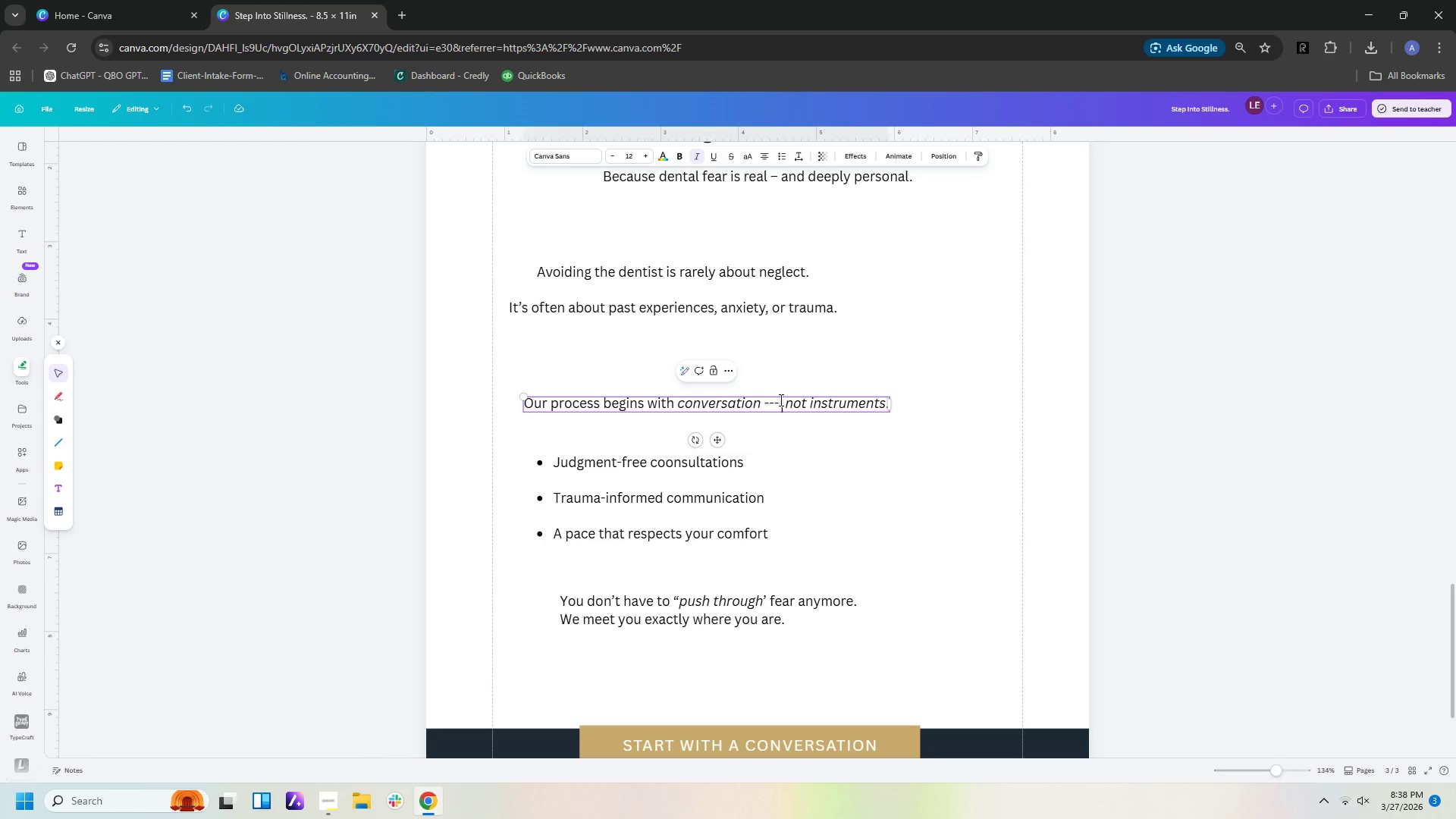 
key(Space)
 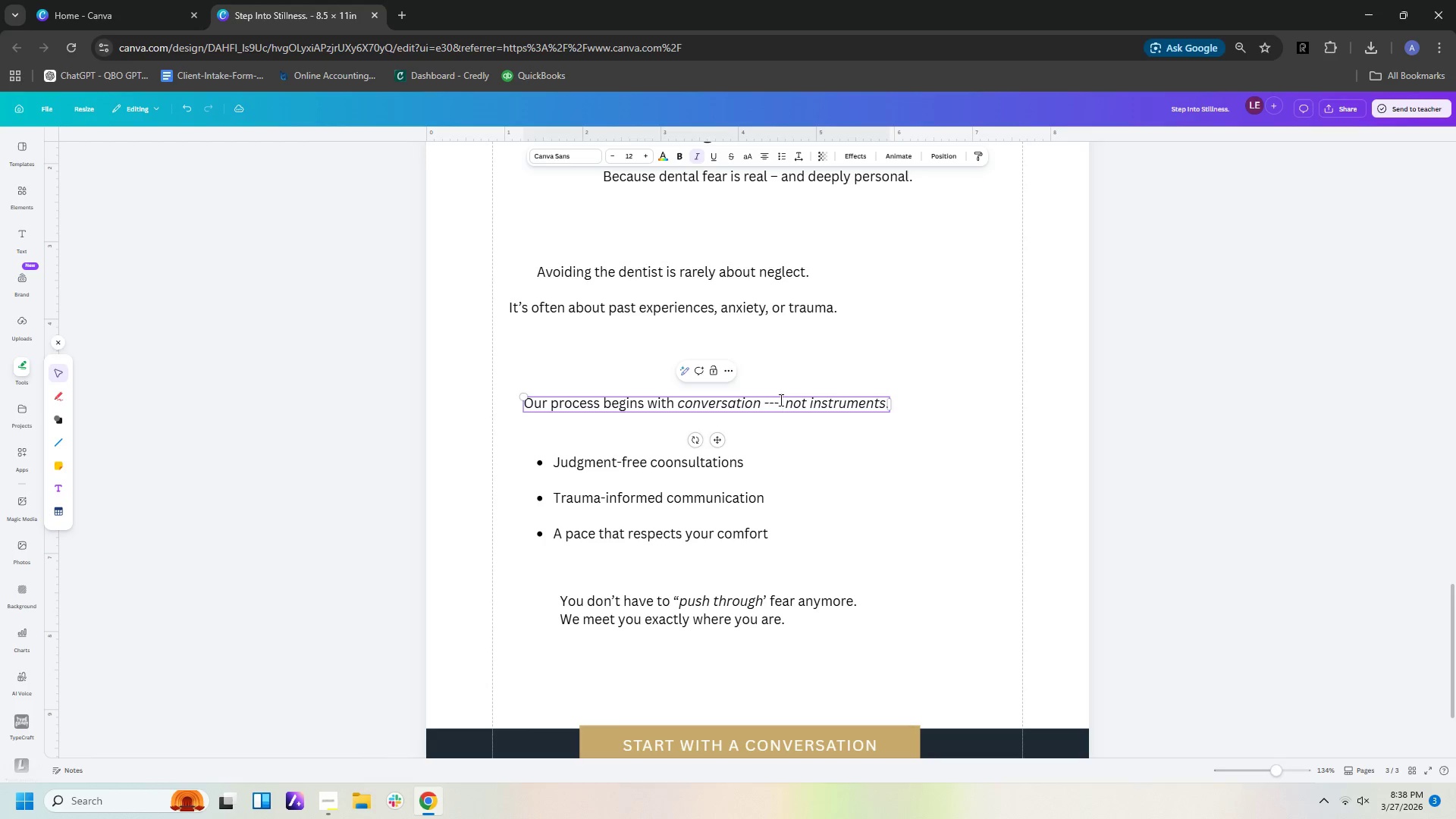 
key(Backspace)
 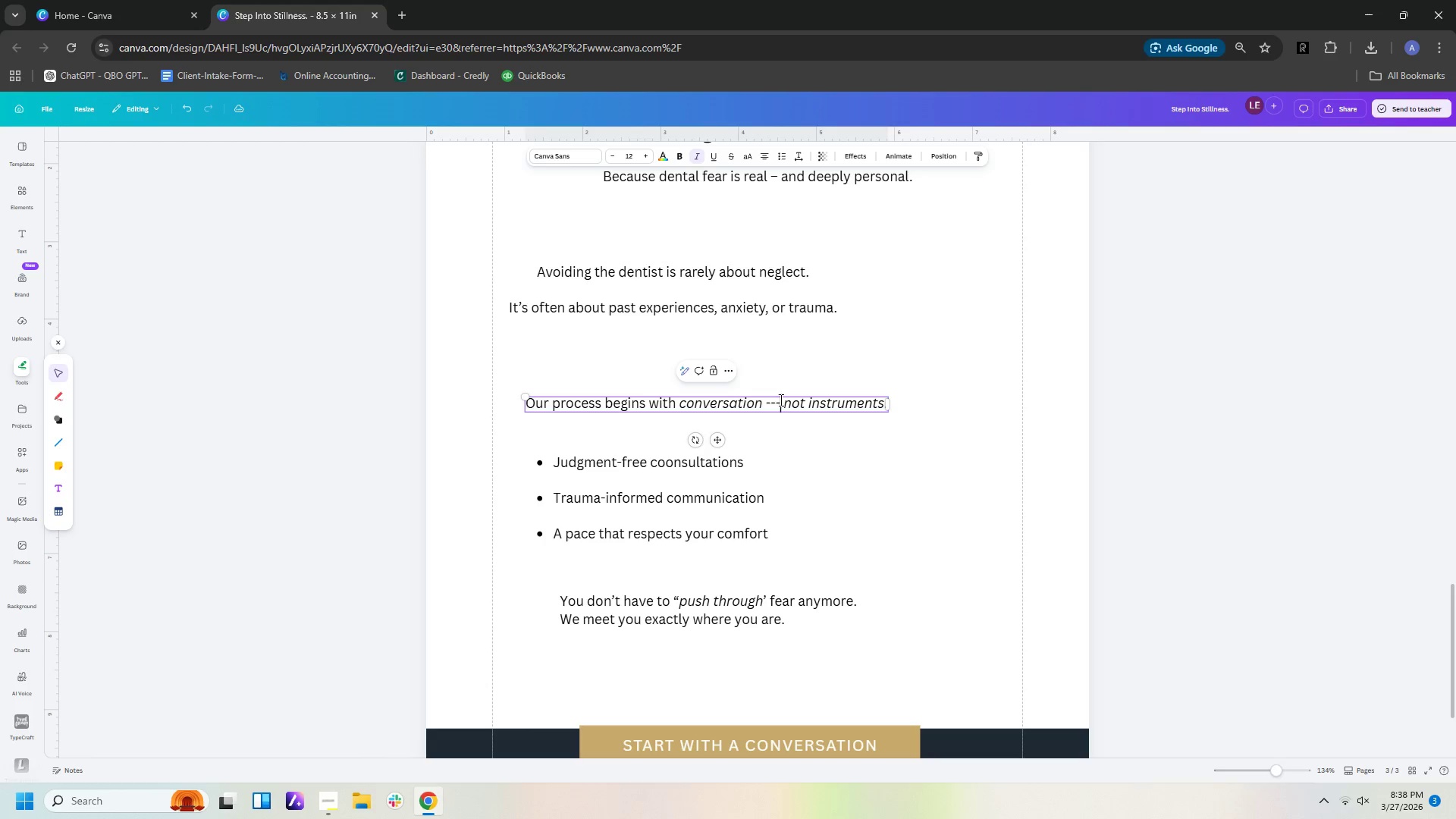 
key(Backspace)
 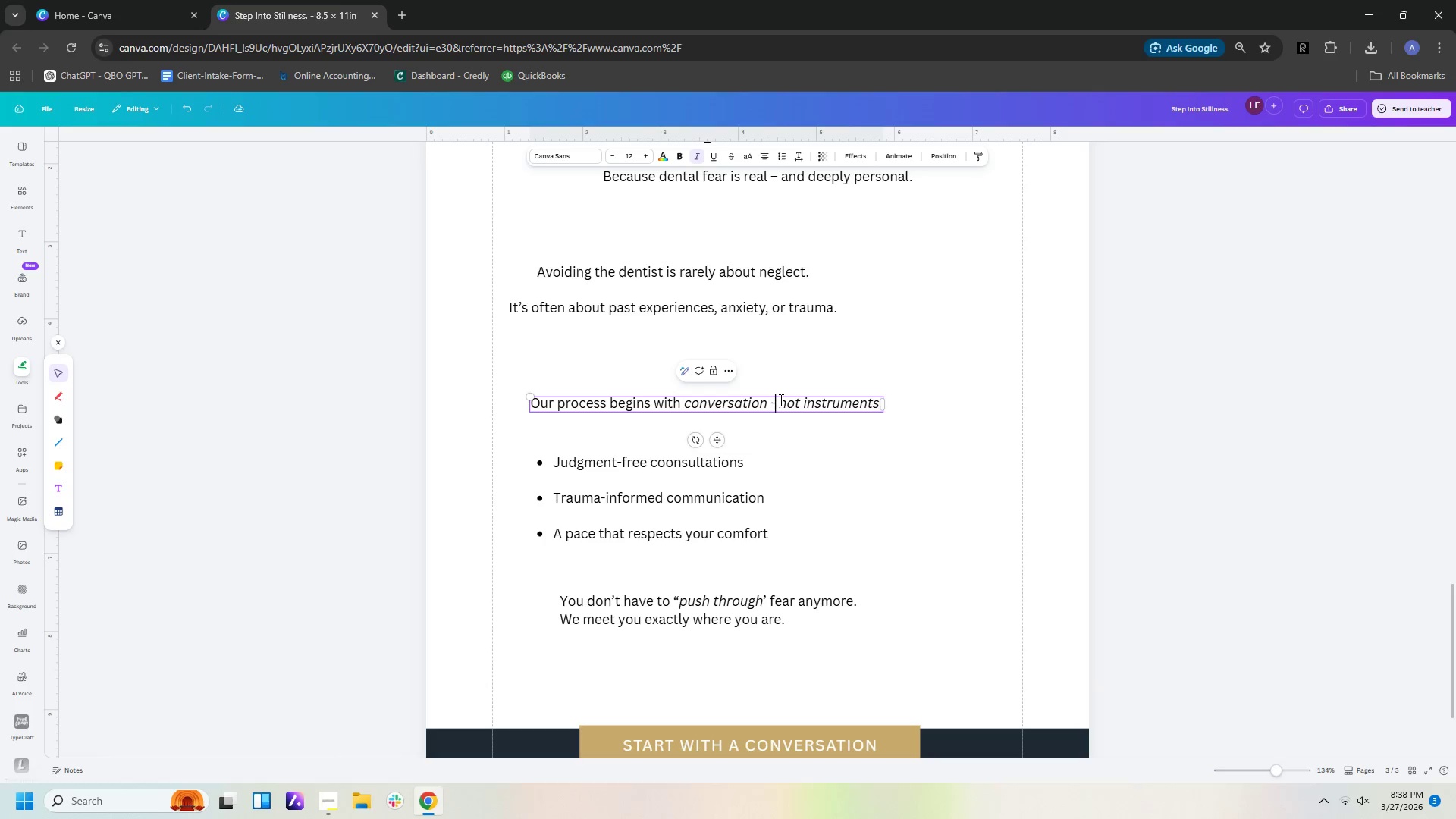 
key(Backspace)
 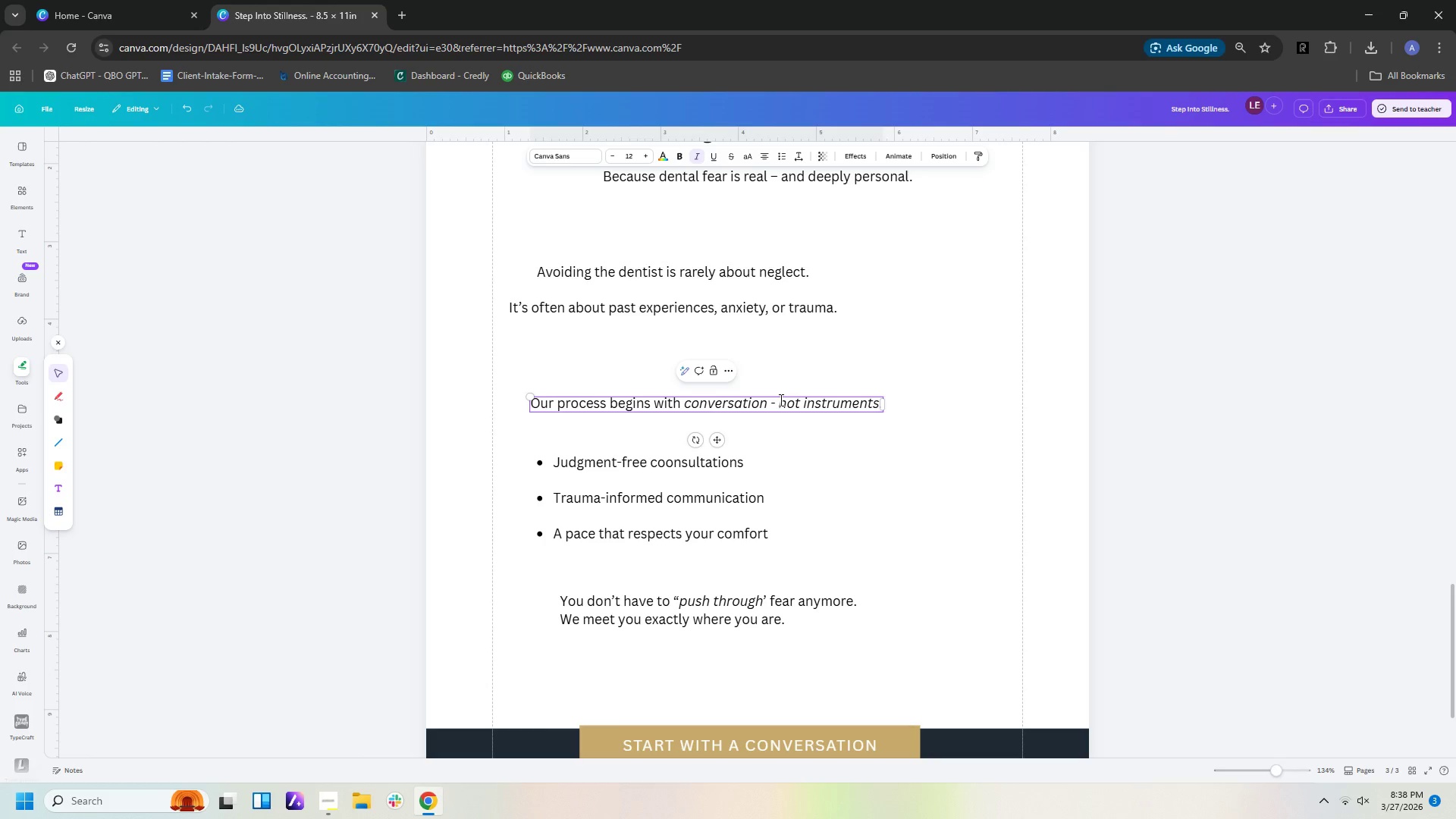 
key(Backspace)
 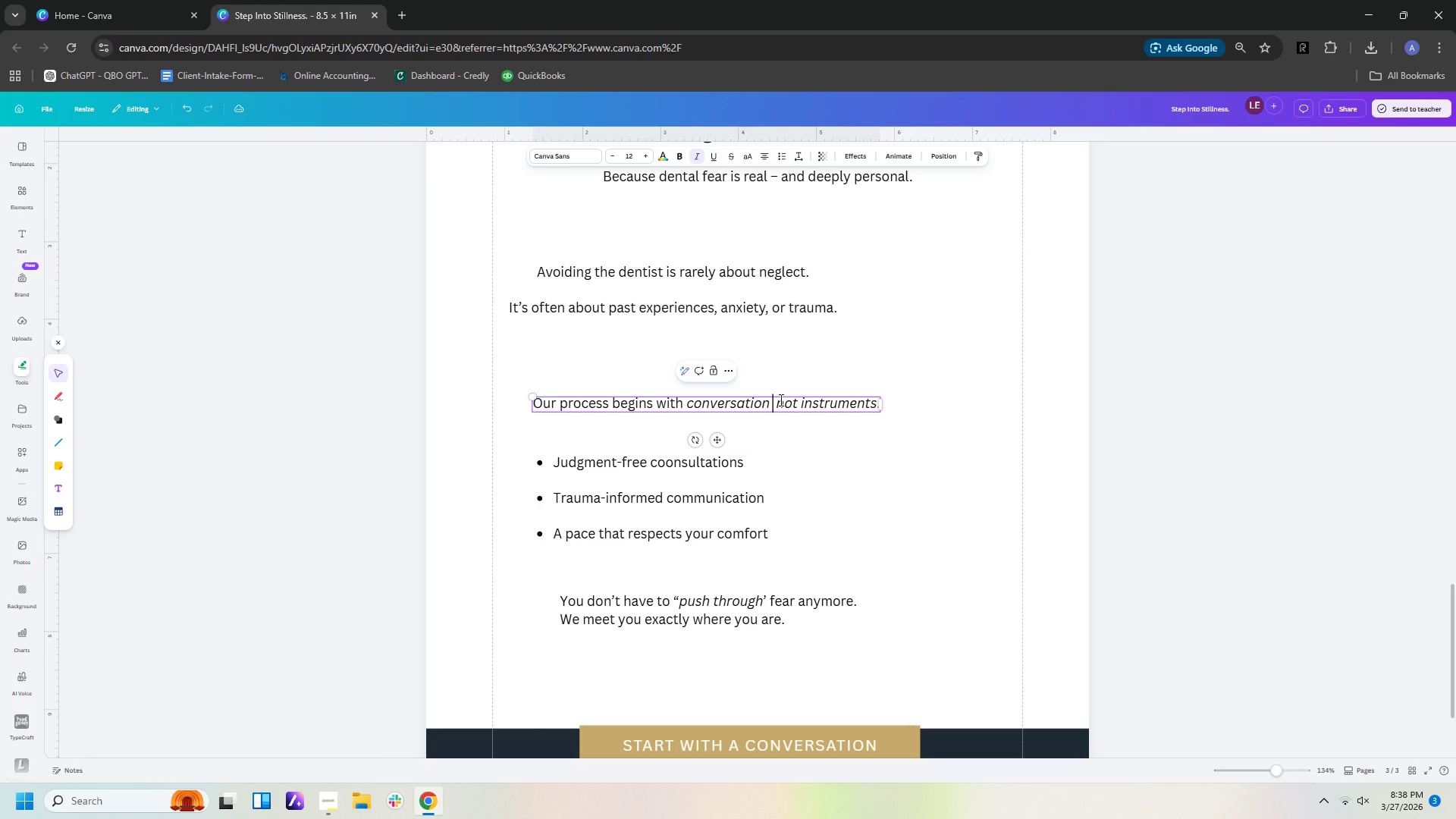 
key(Minus)
 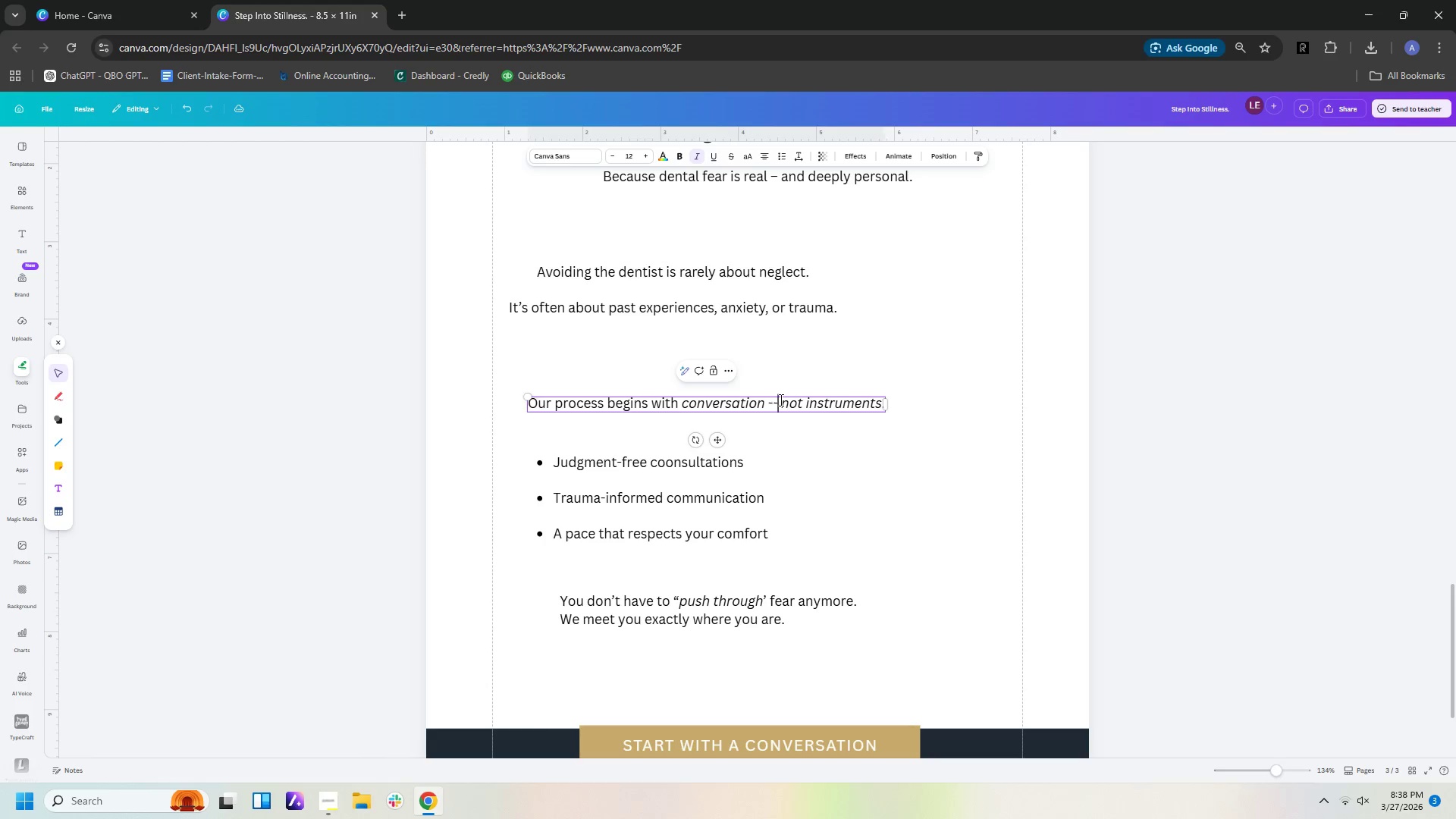 
key(Minus)
 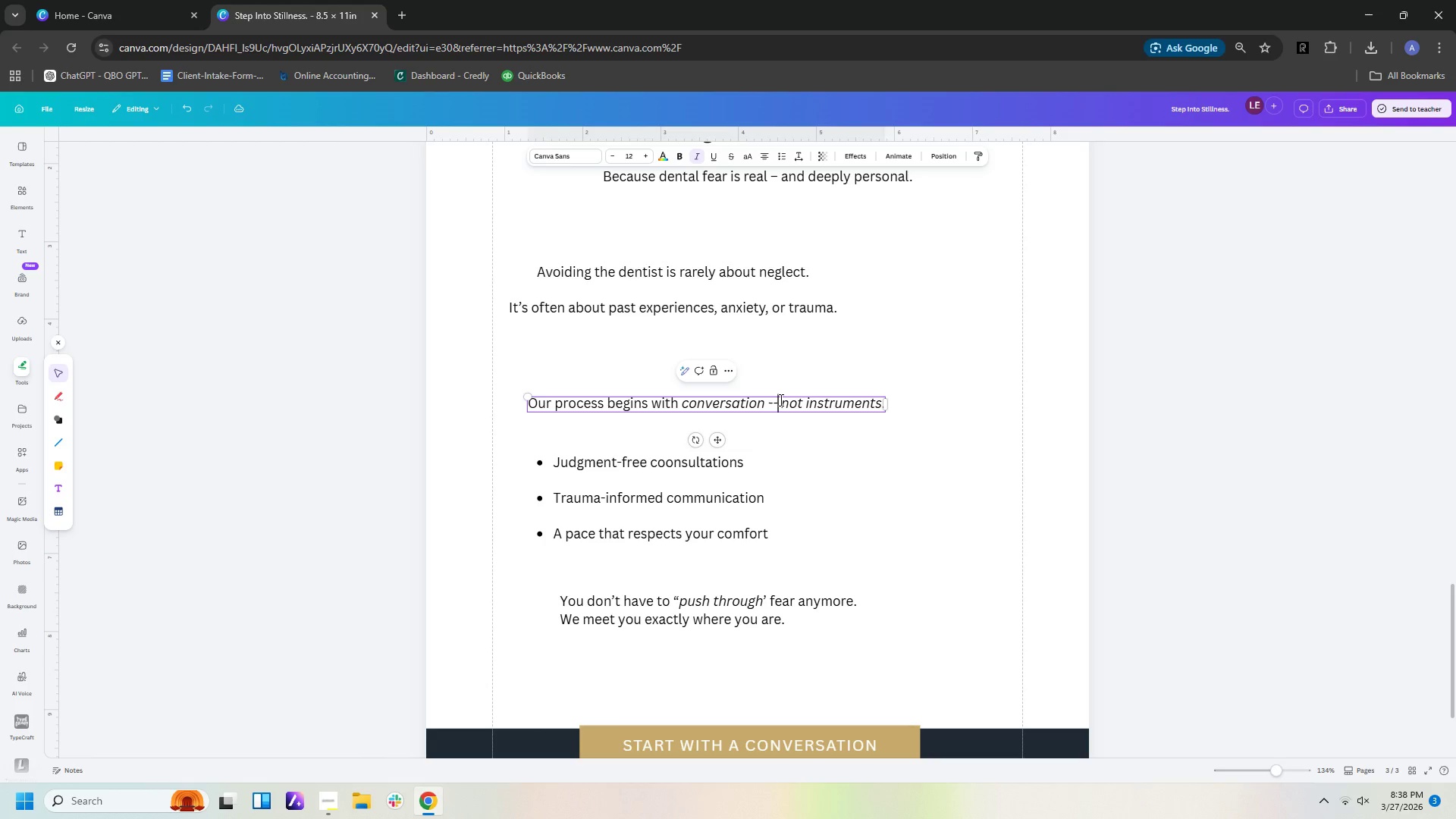 
key(Space)
 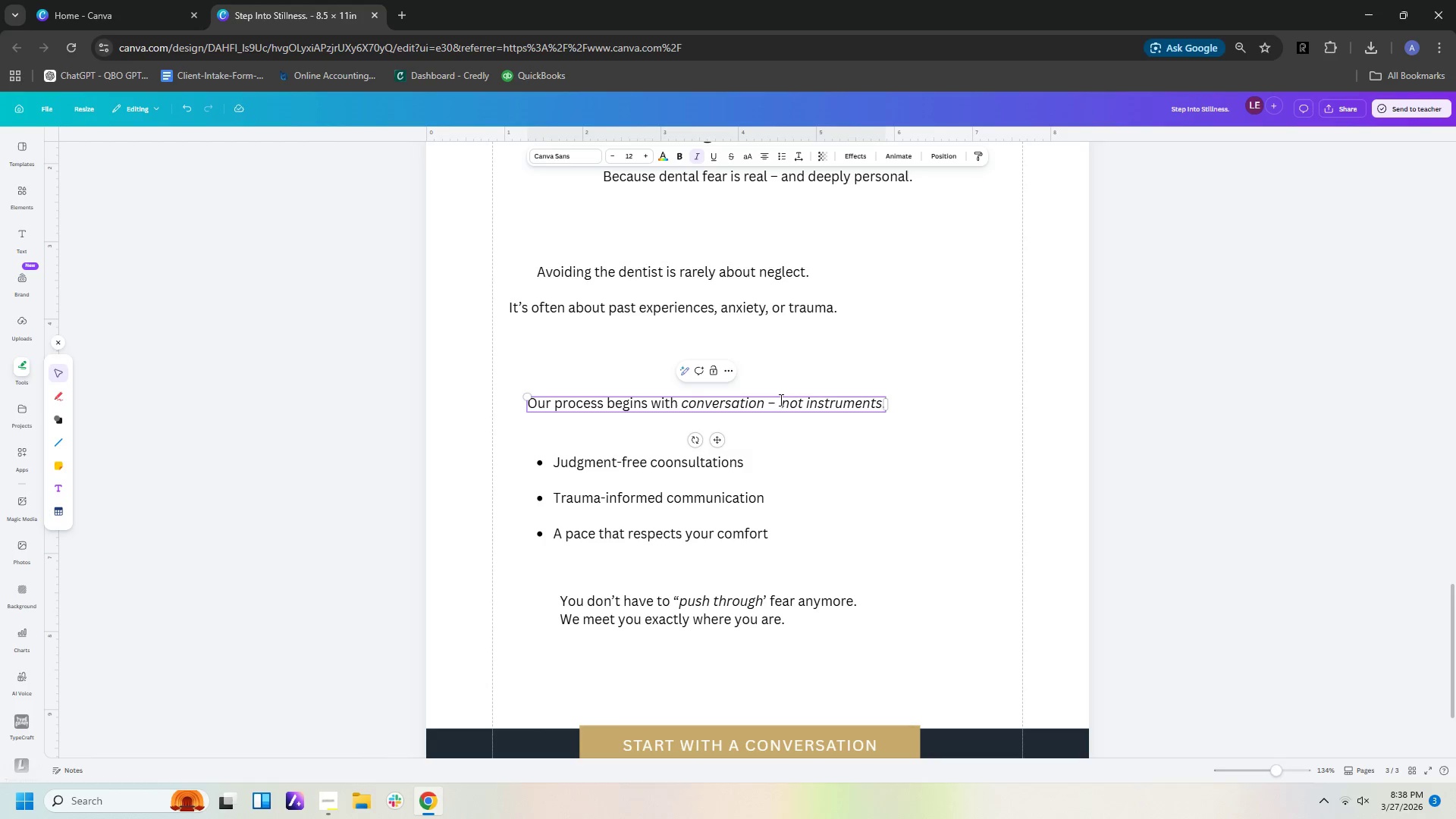 
key(Delete)
 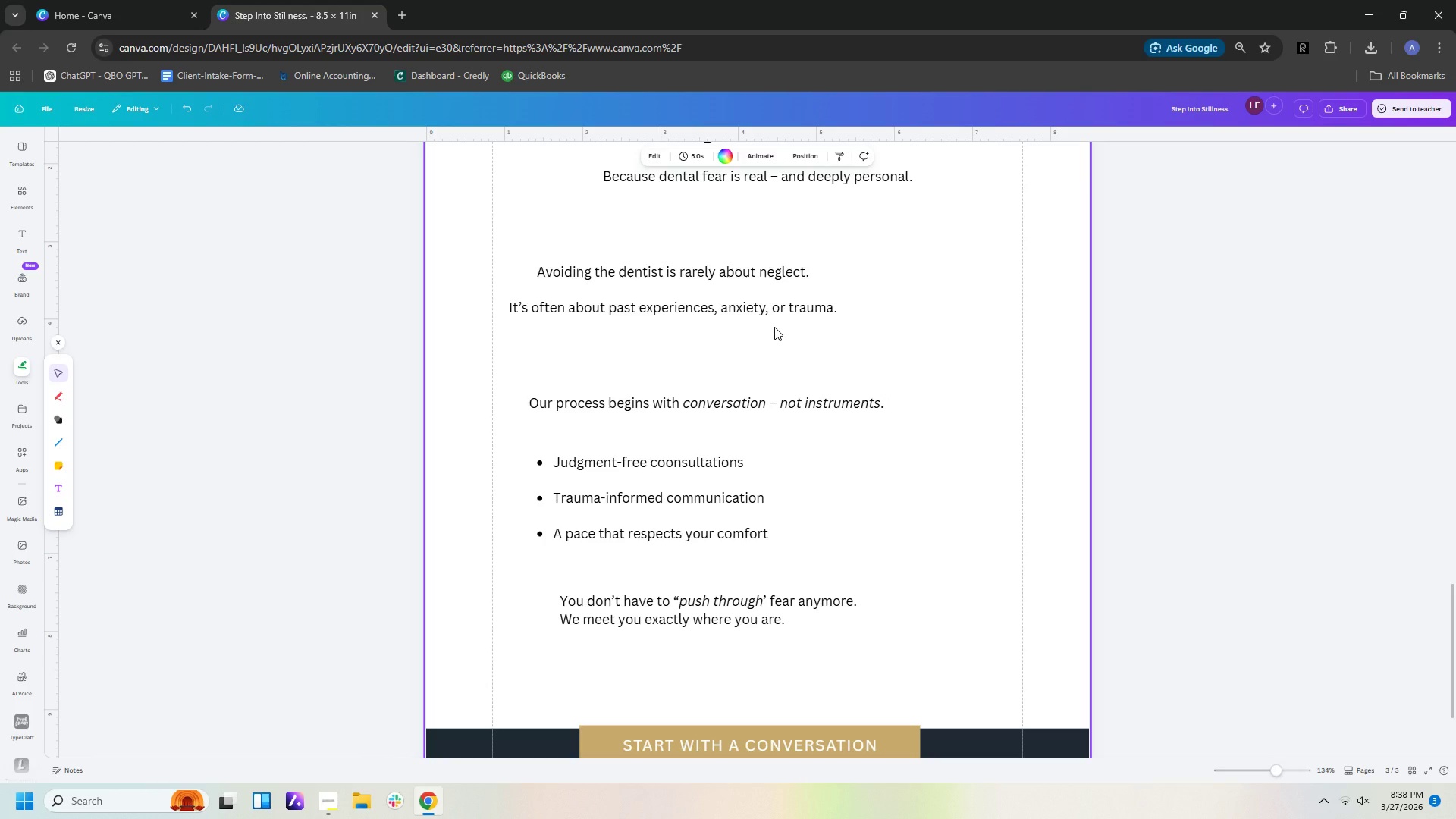 
wait(5.2)
 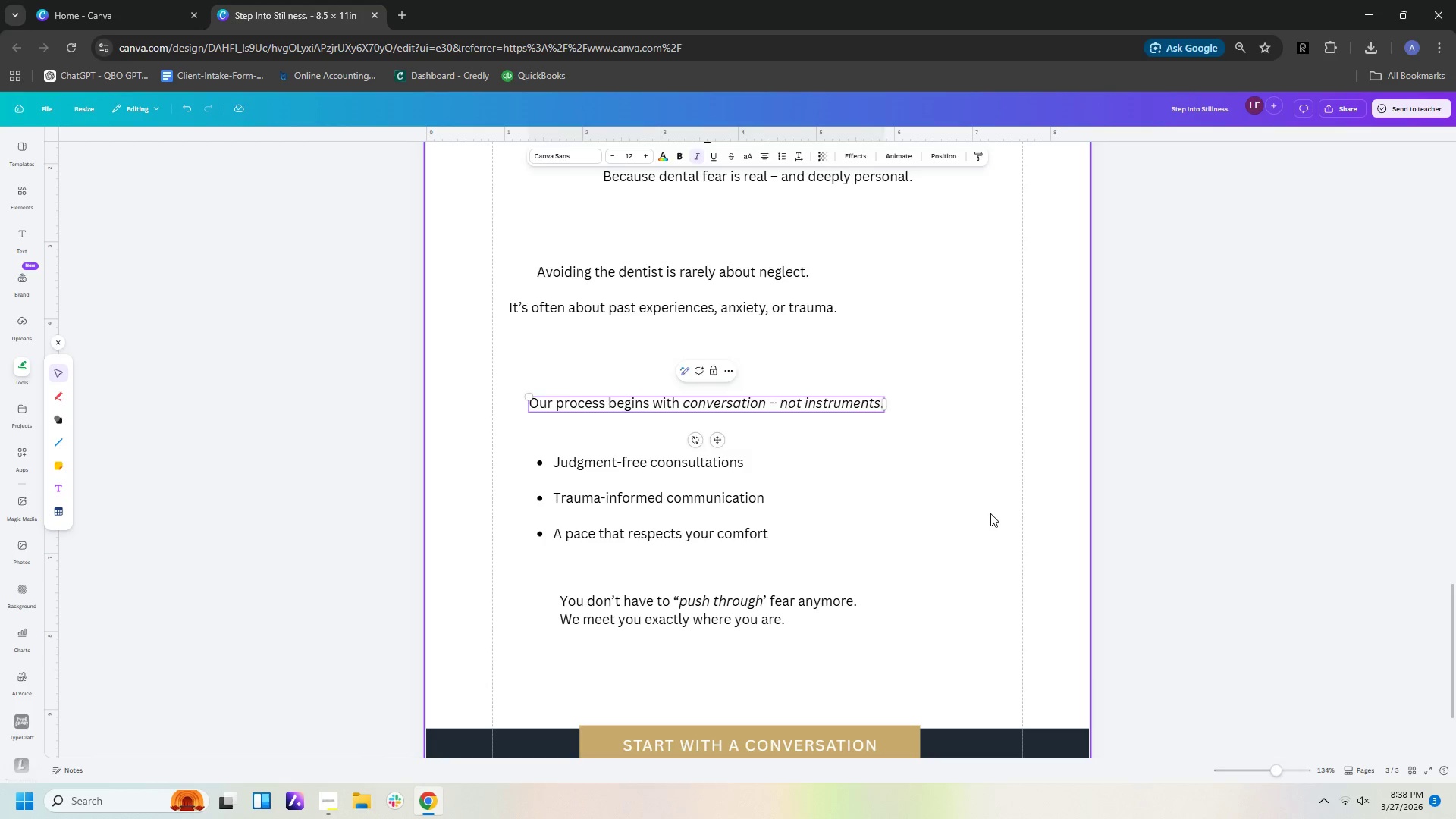 
left_click([780, 321])
 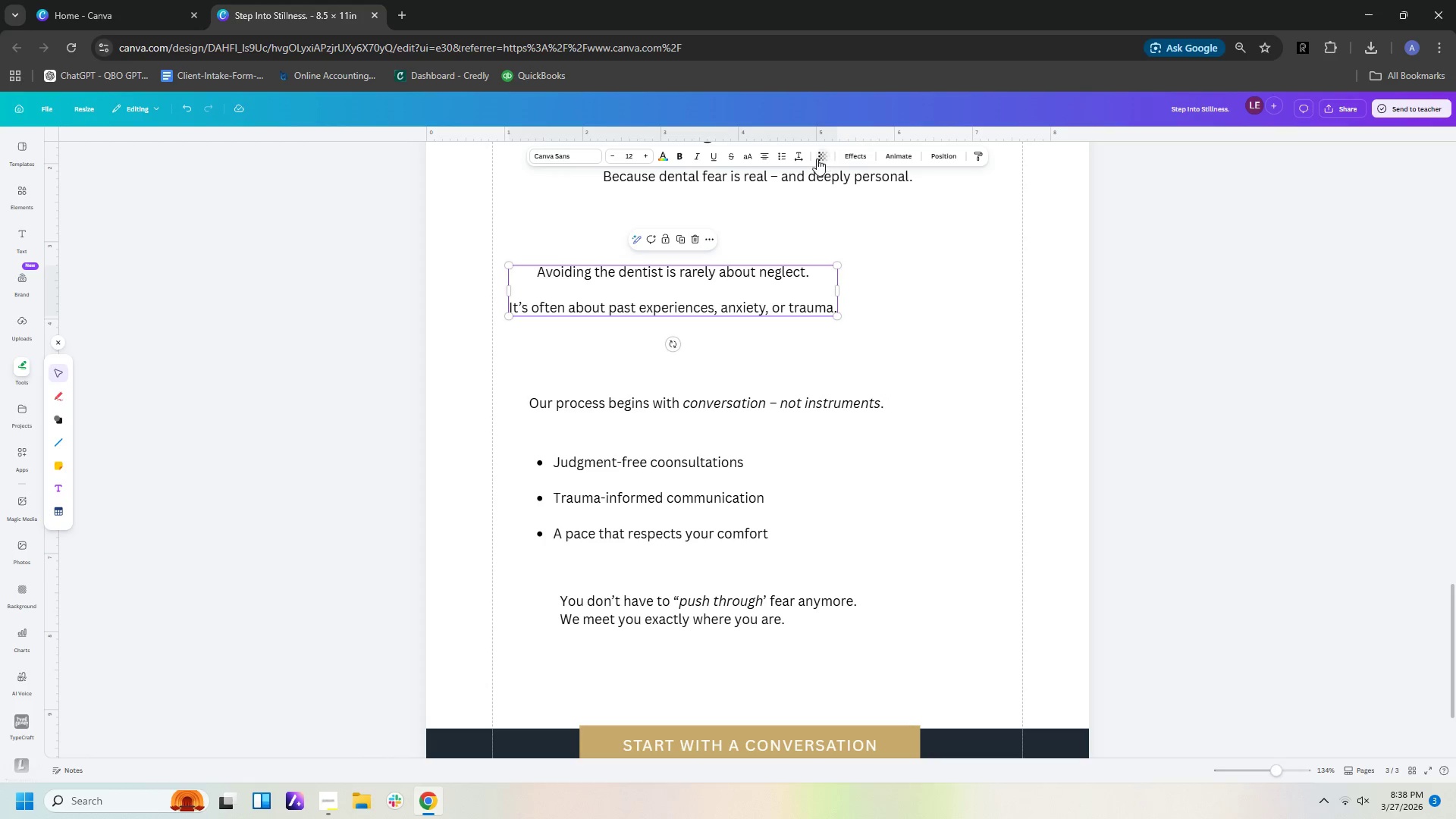 
left_click([766, 159])
 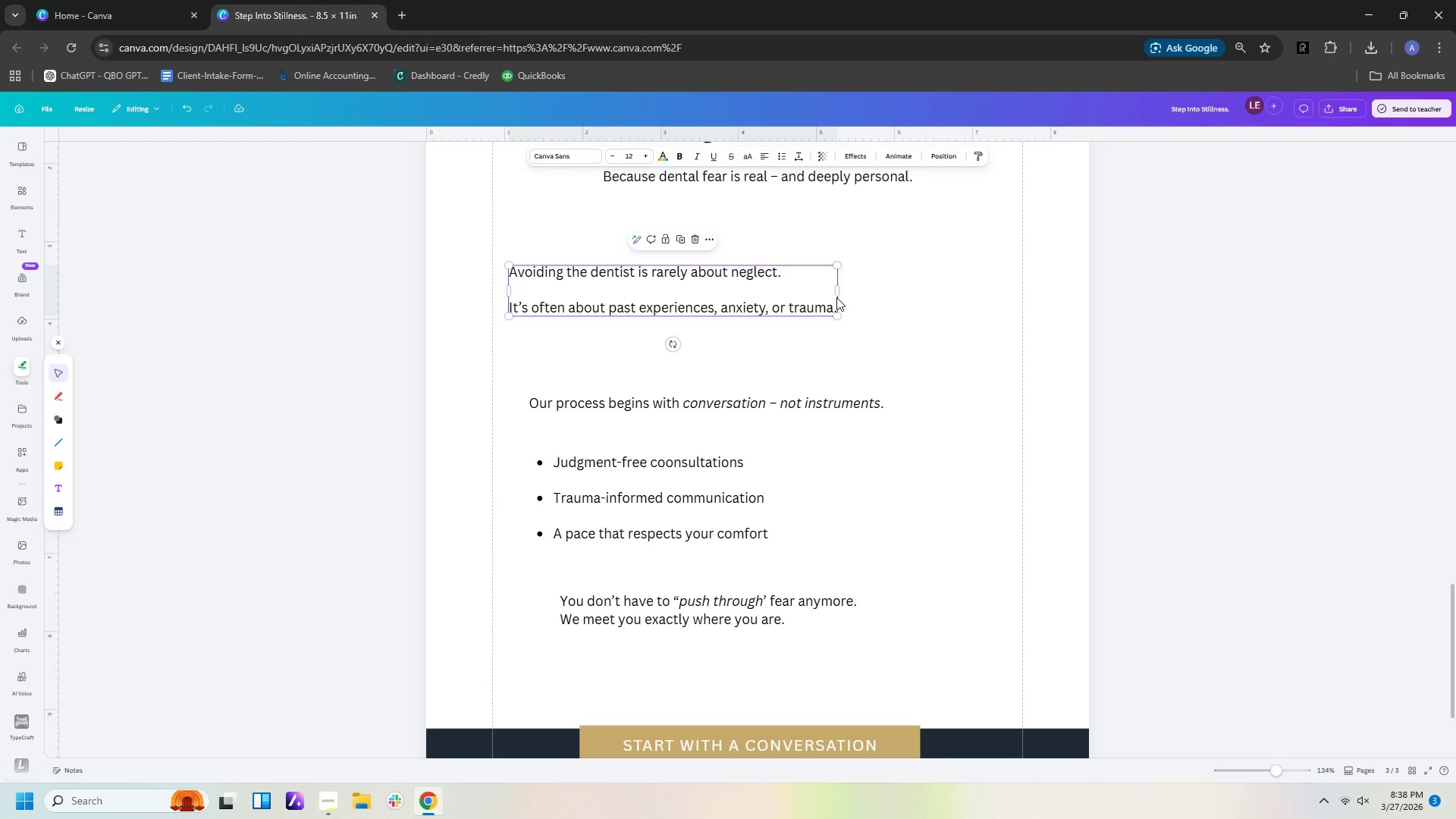 
left_click_drag(start_coordinate=[841, 287], to_coordinate=[786, 293])
 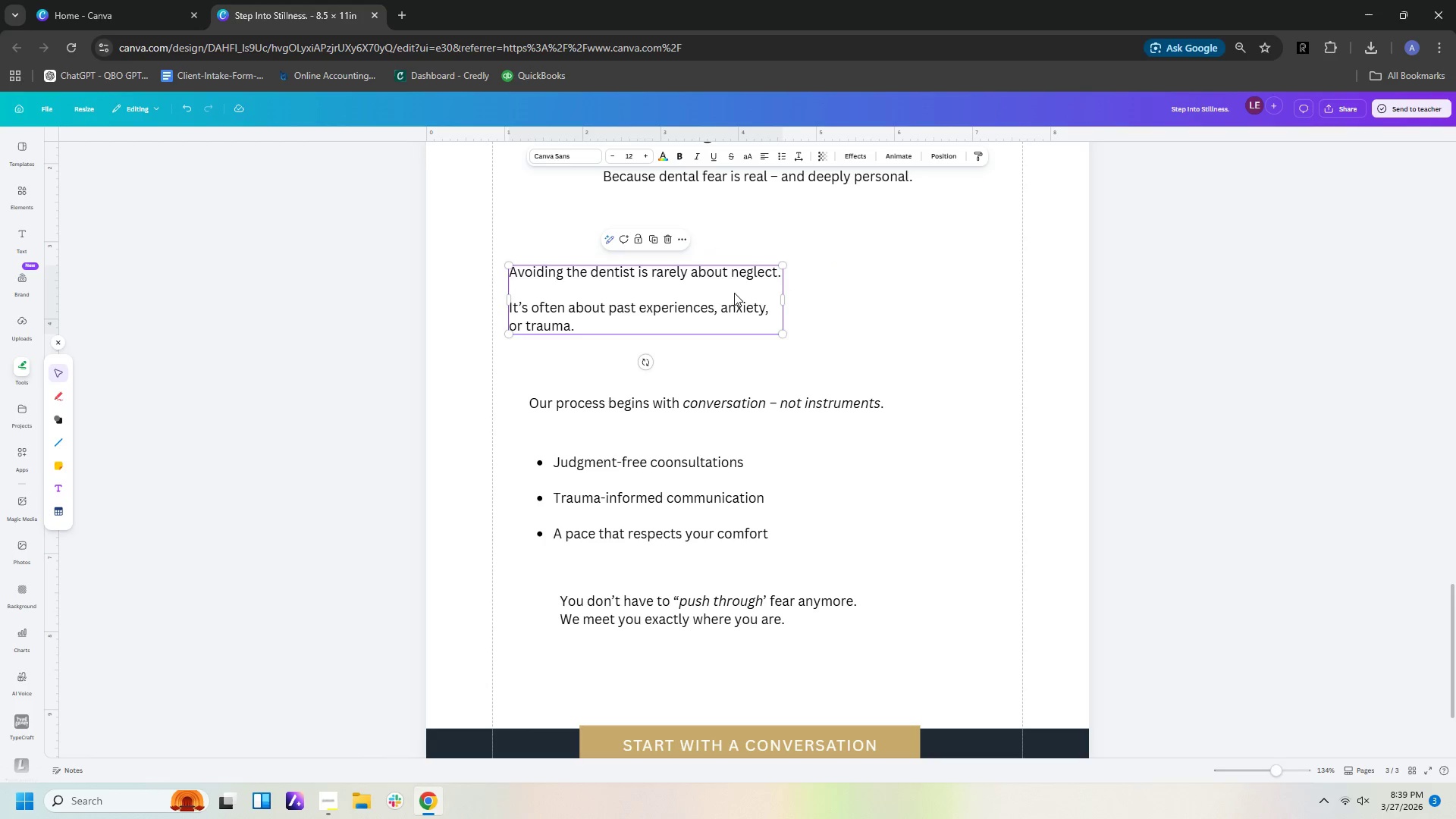 
left_click_drag(start_coordinate=[752, 294], to_coordinate=[773, 318])
 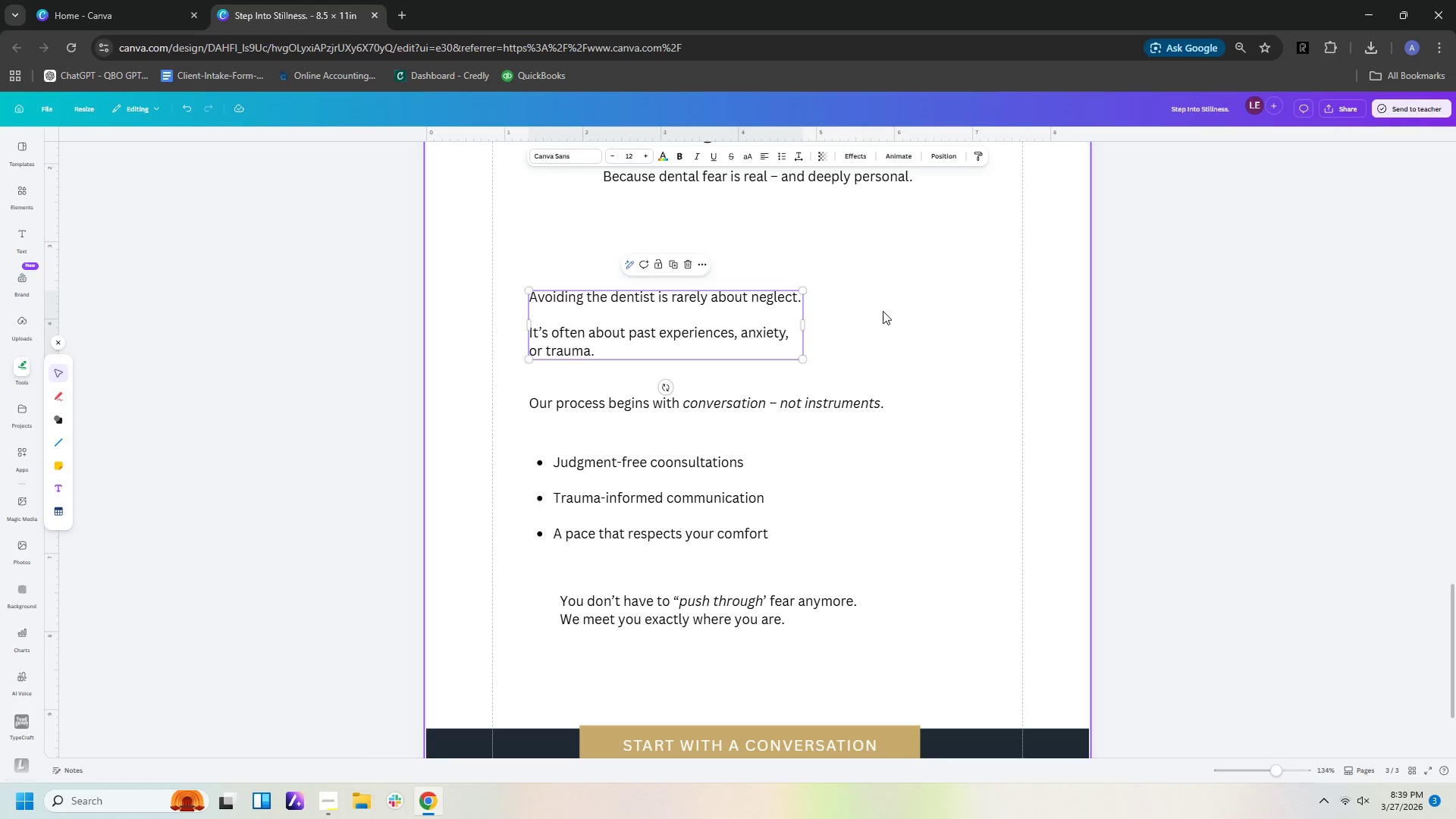 
left_click([883, 311])
 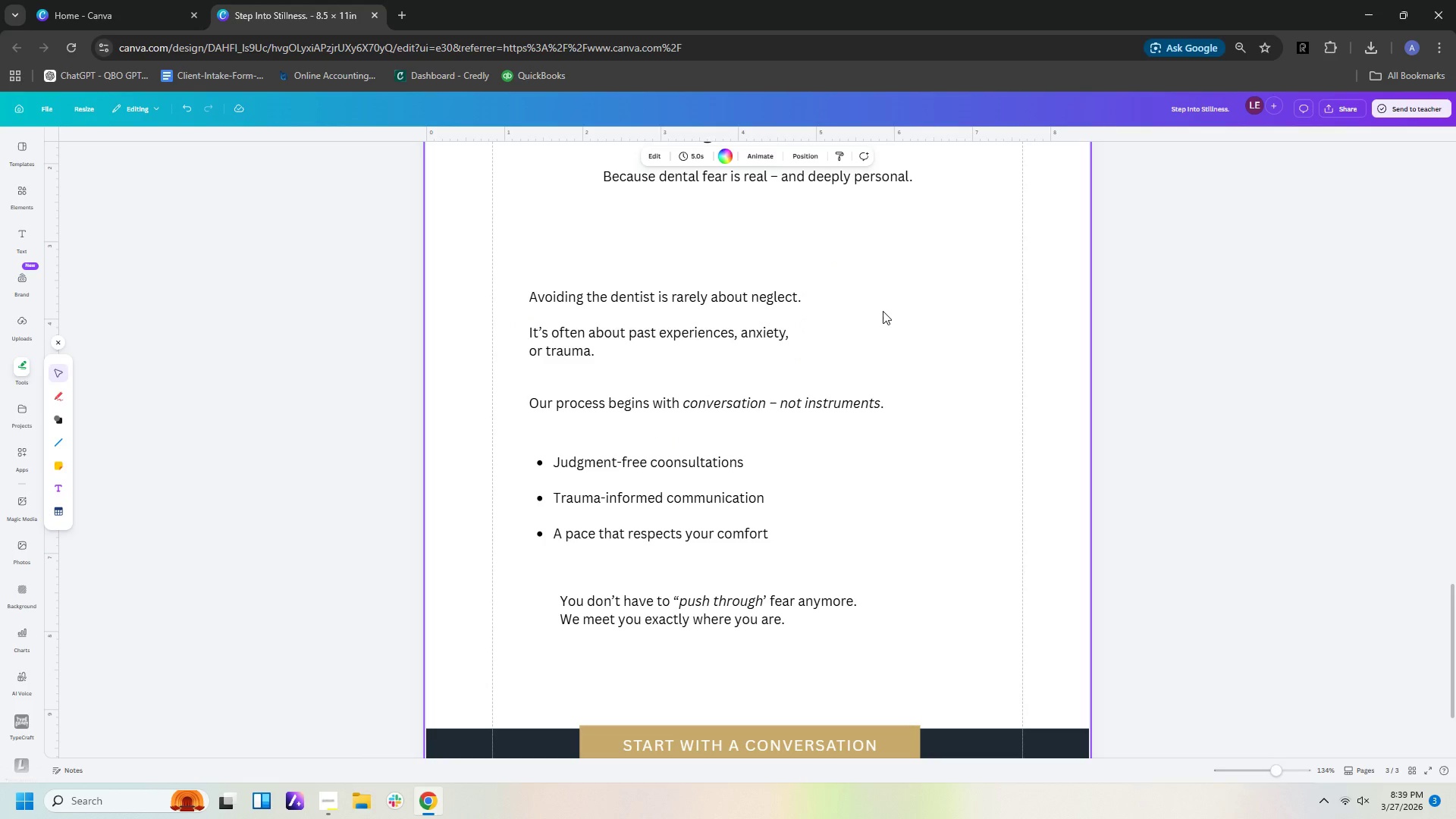 
scroll: coordinate [883, 310], scroll_direction: up, amount: 3.0
 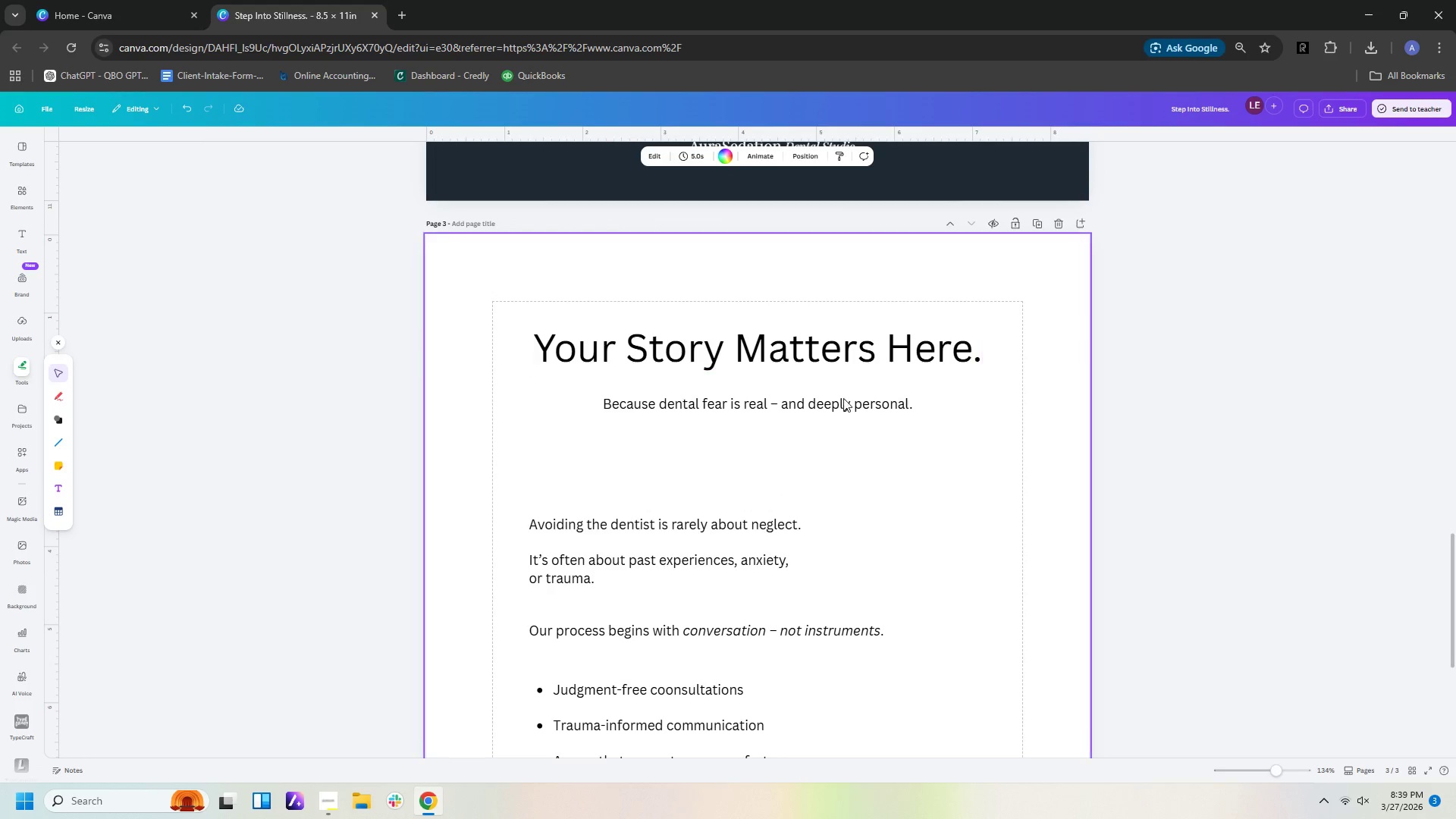 
left_click([842, 404])
 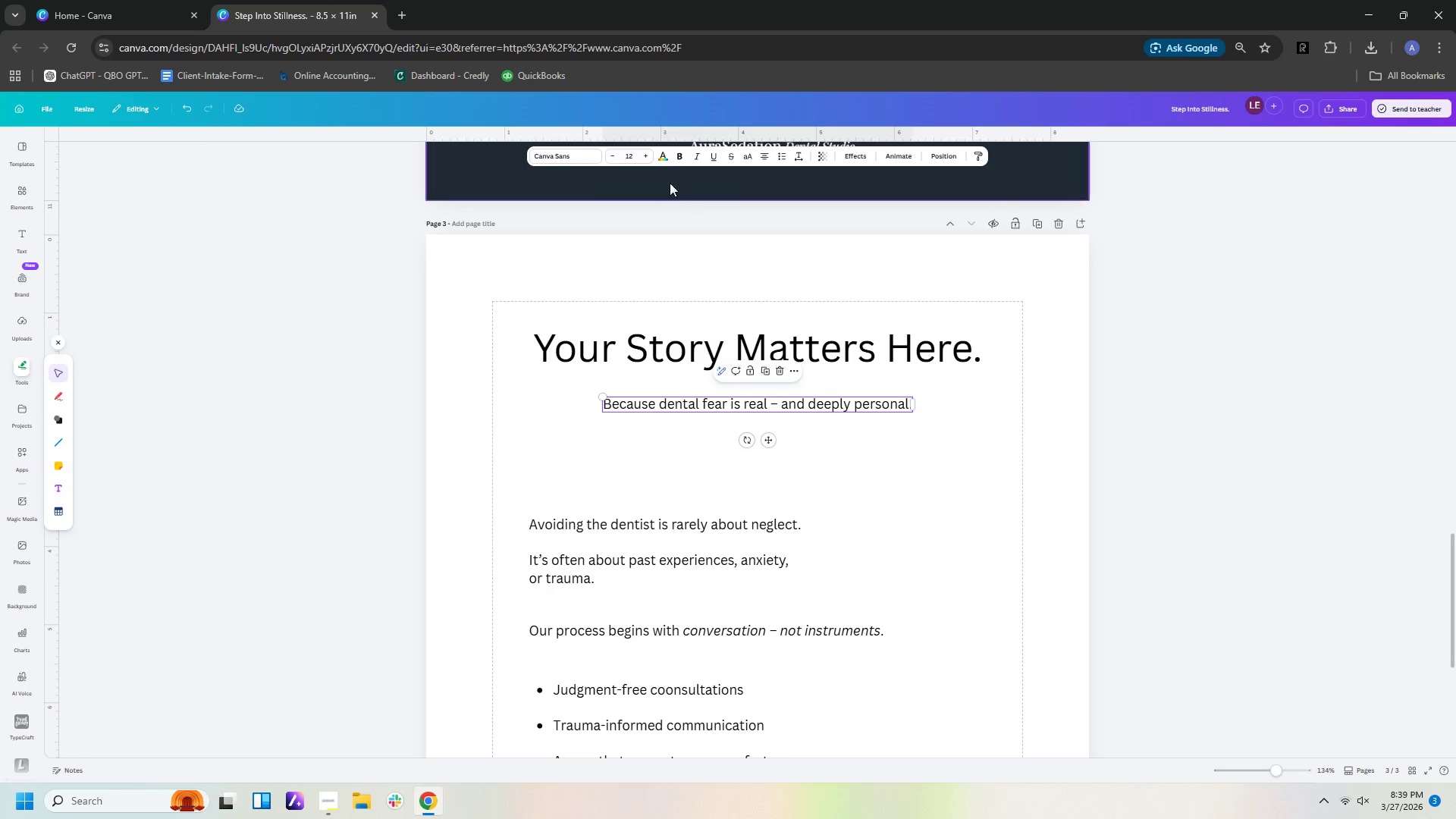 
double_click([648, 158])
 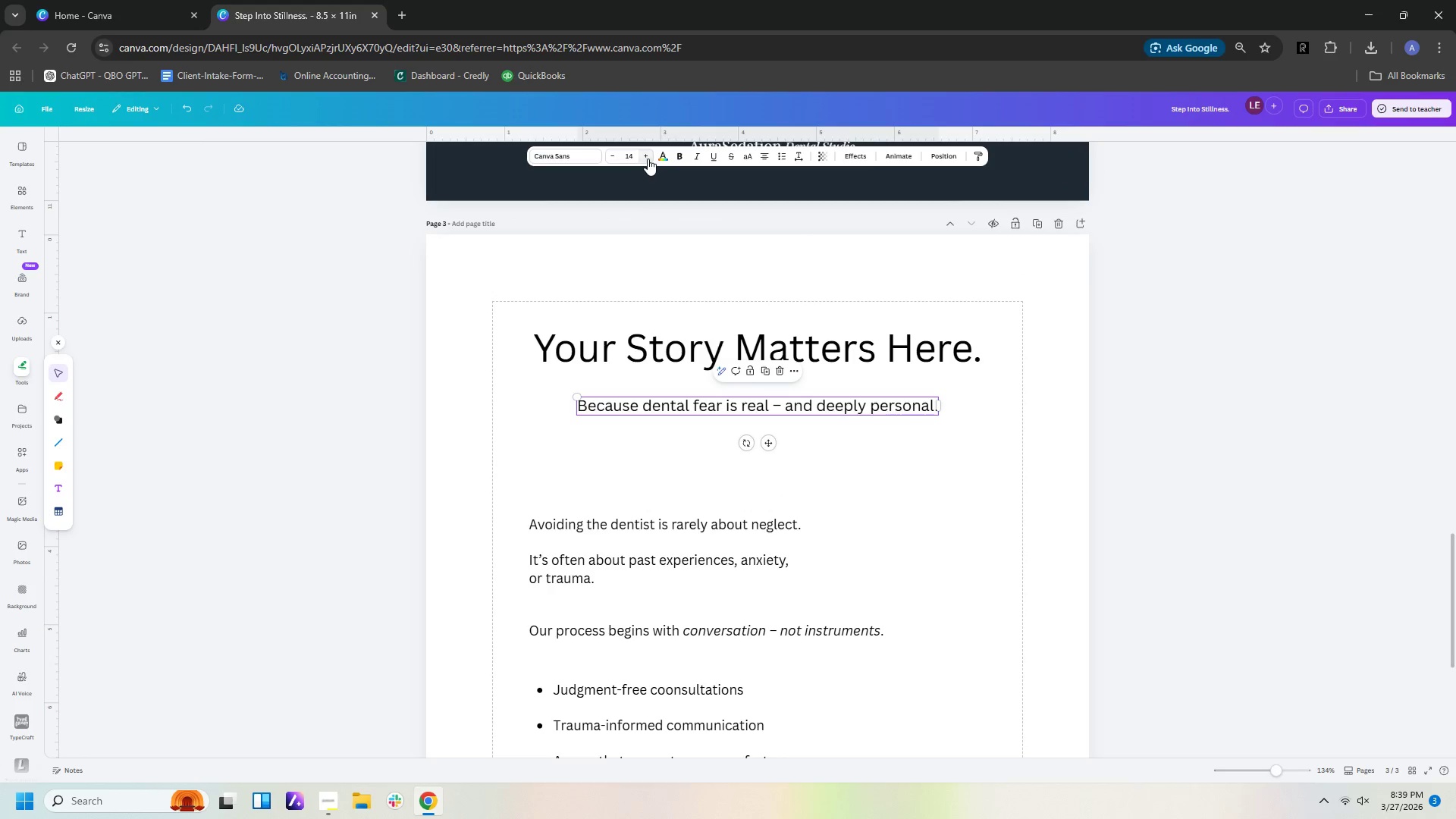 
triple_click([648, 158])
 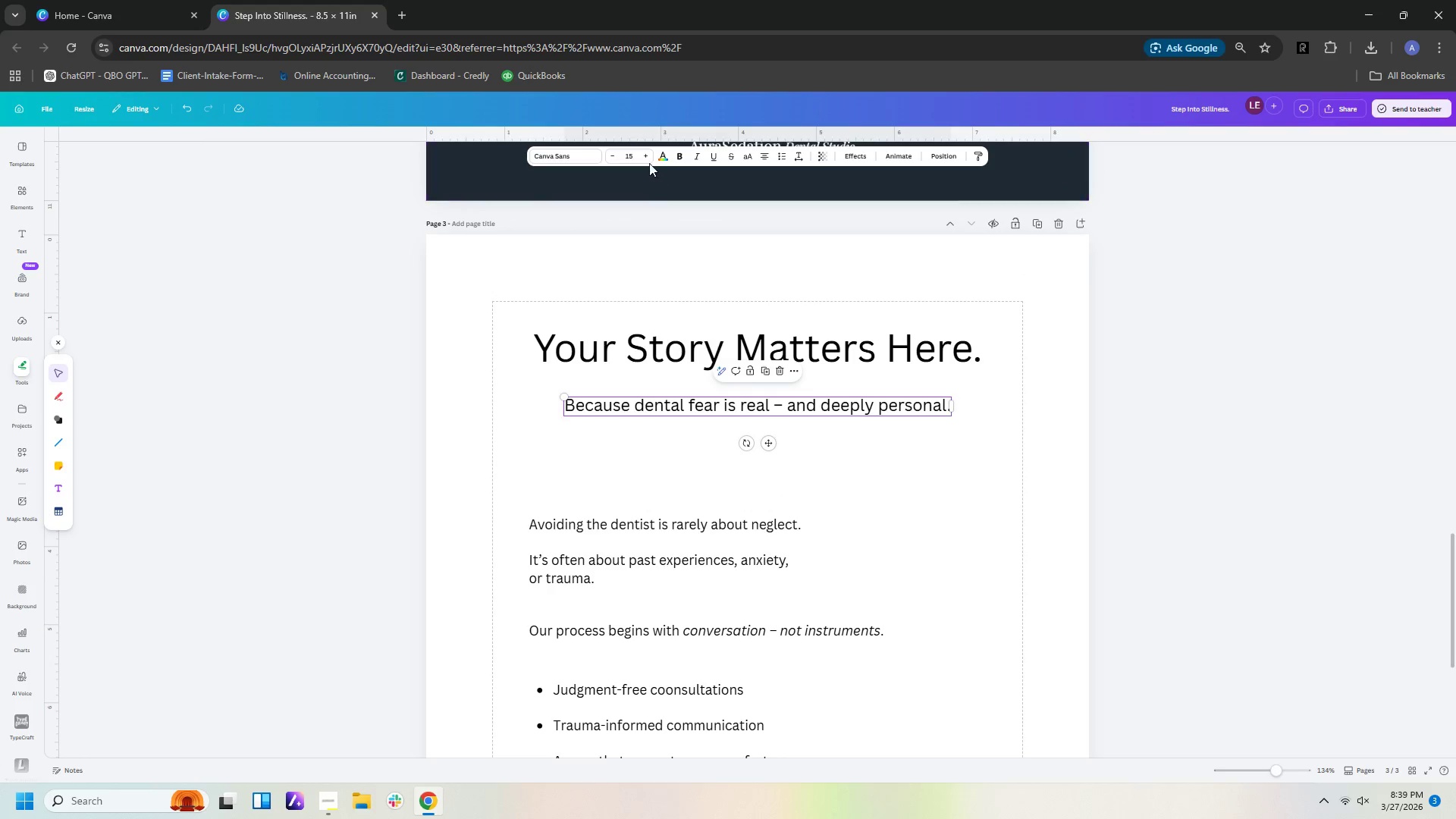 
left_click([643, 158])
 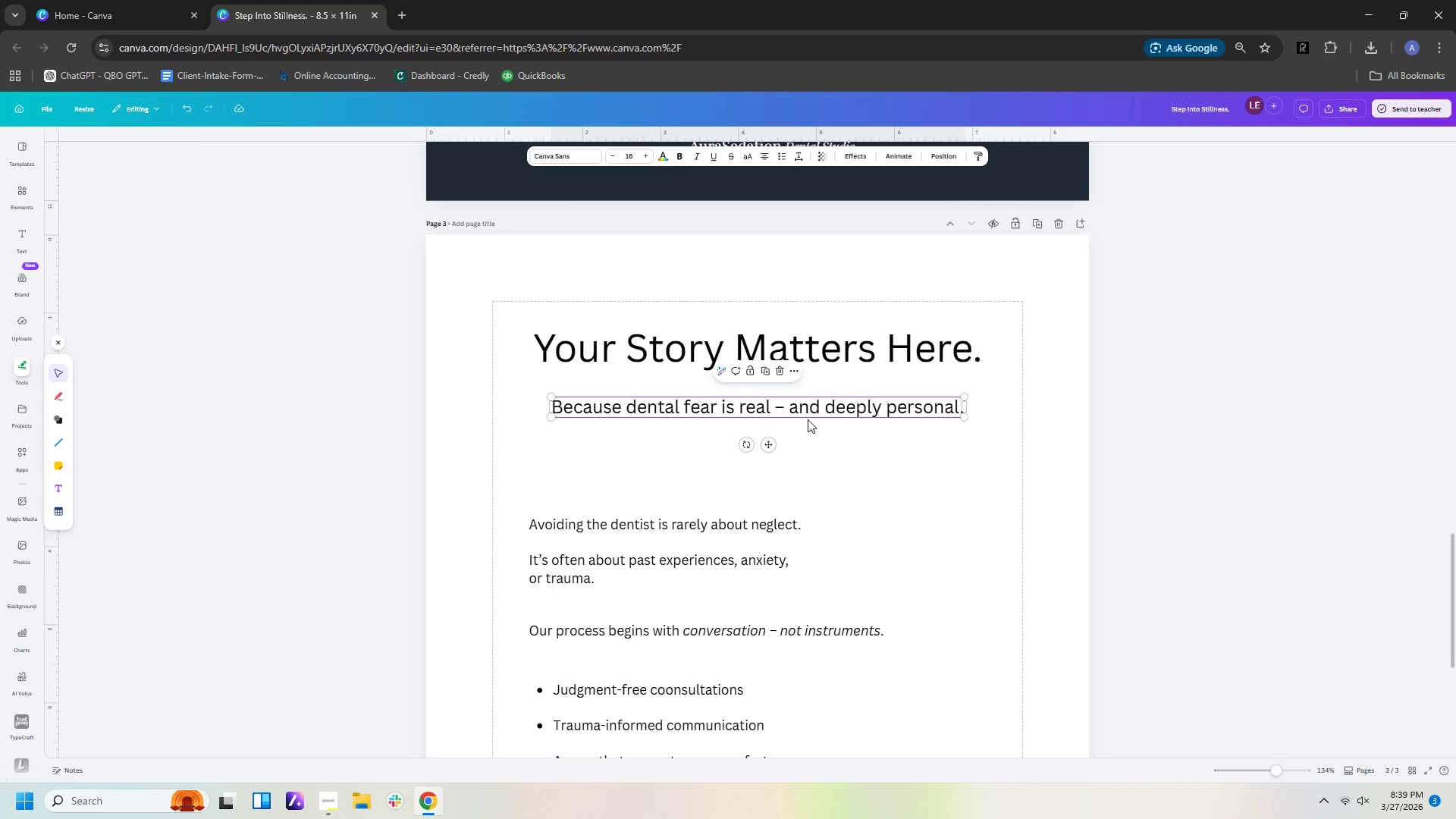 
left_click_drag(start_coordinate=[818, 406], to_coordinate=[819, 399])
 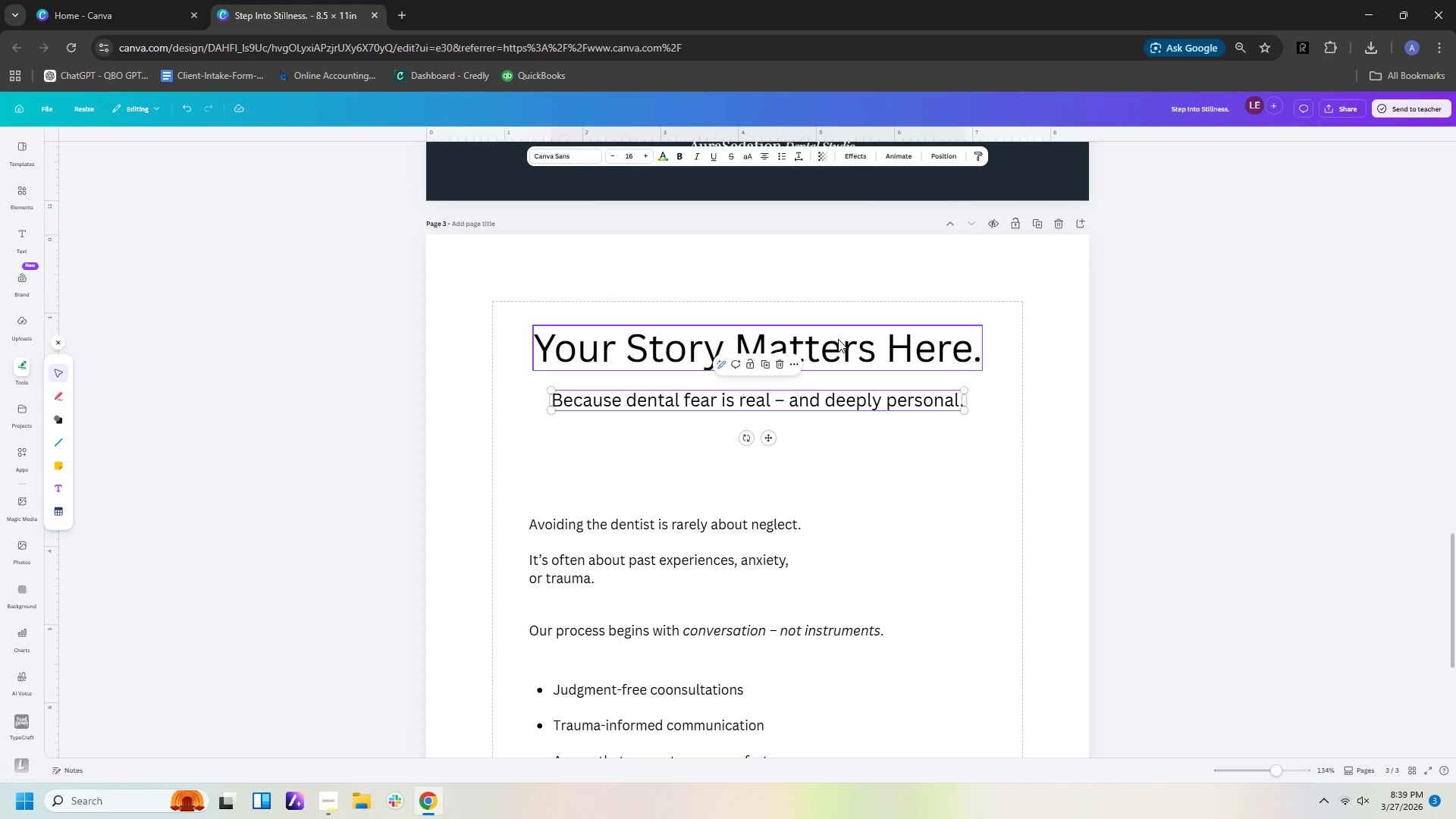 
left_click([838, 339])
 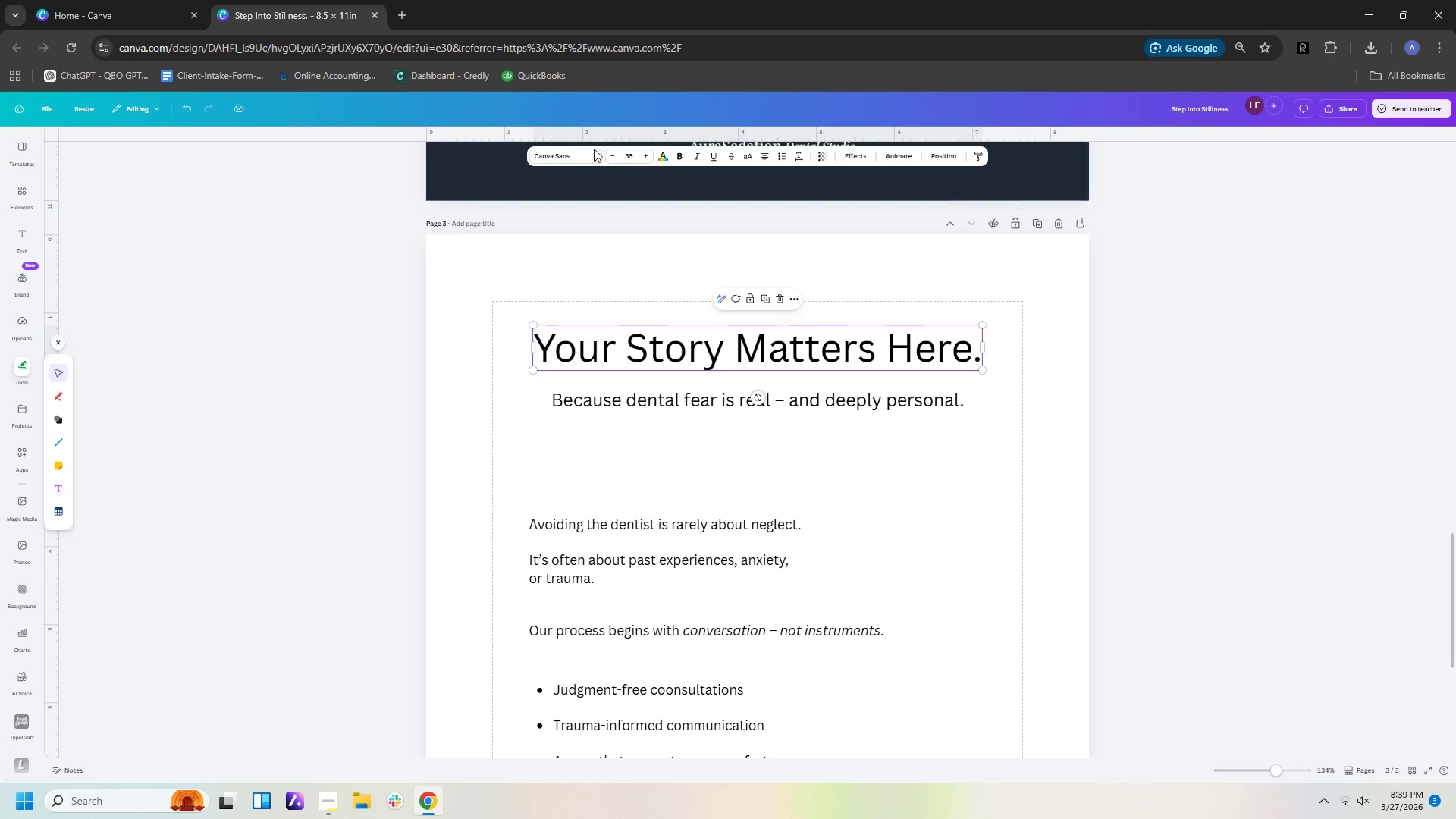 
left_click([585, 155])
 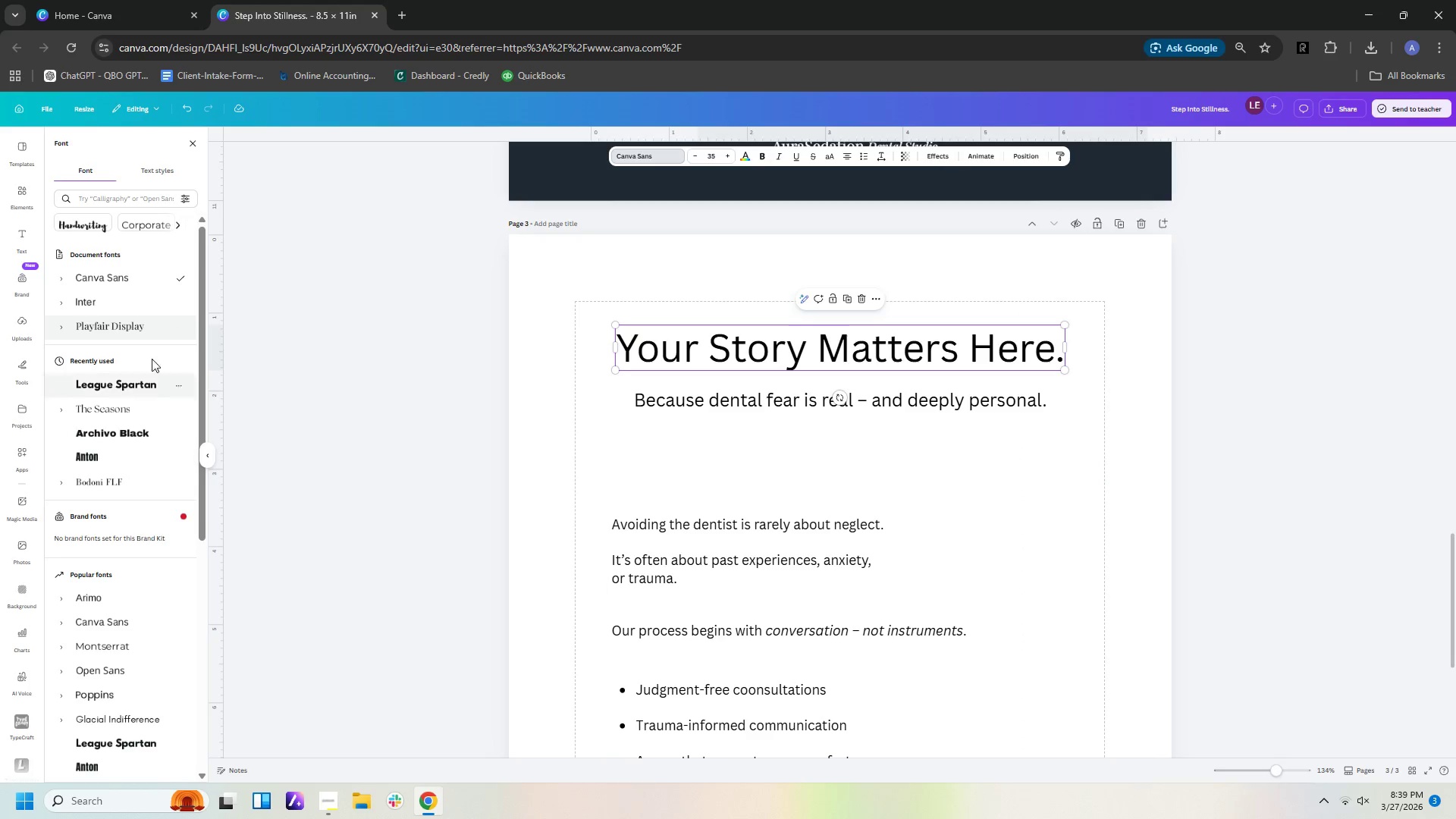 
left_click([118, 319])
 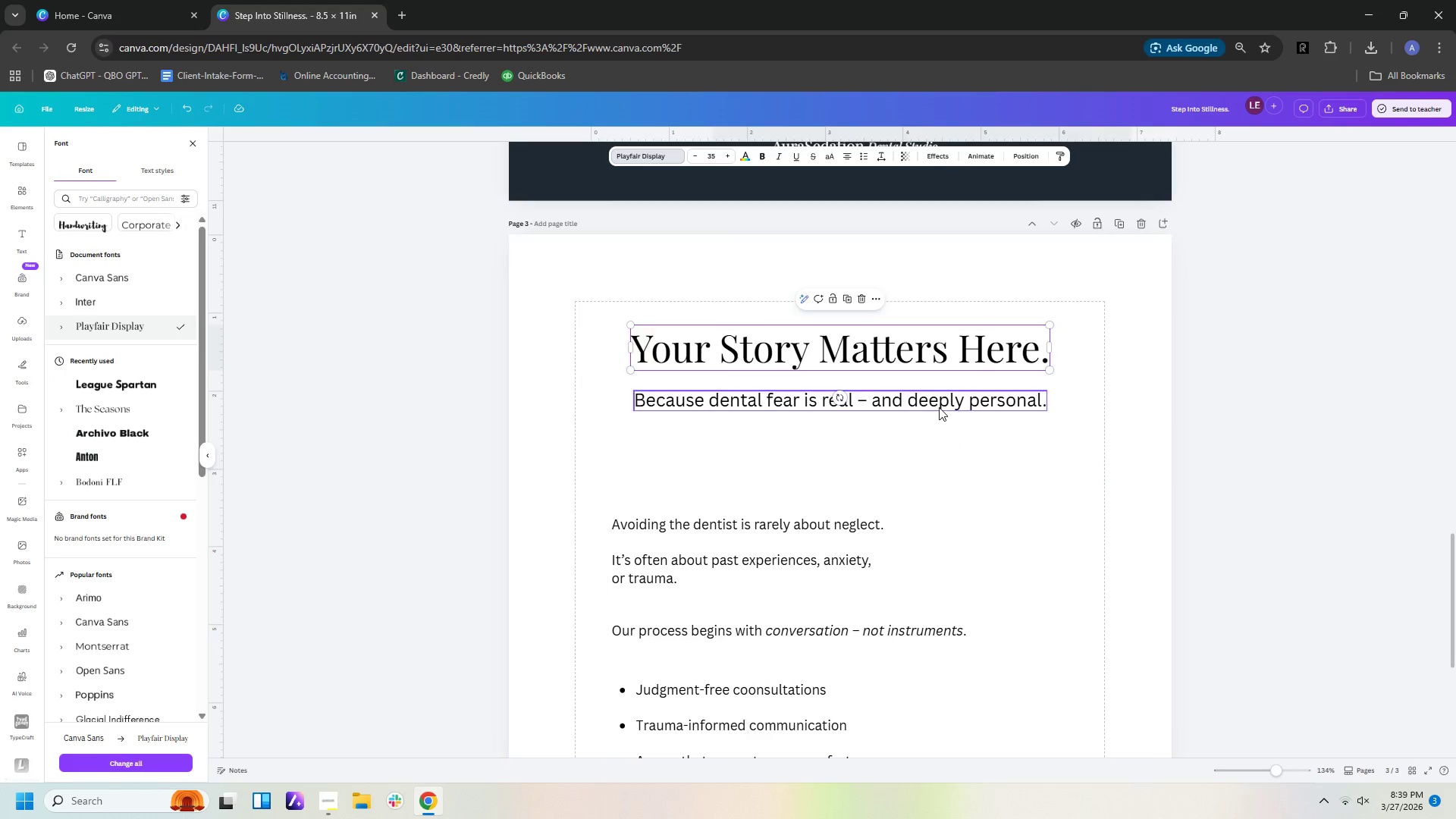 
scroll: coordinate [633, 451], scroll_direction: down, amount: 1.0
 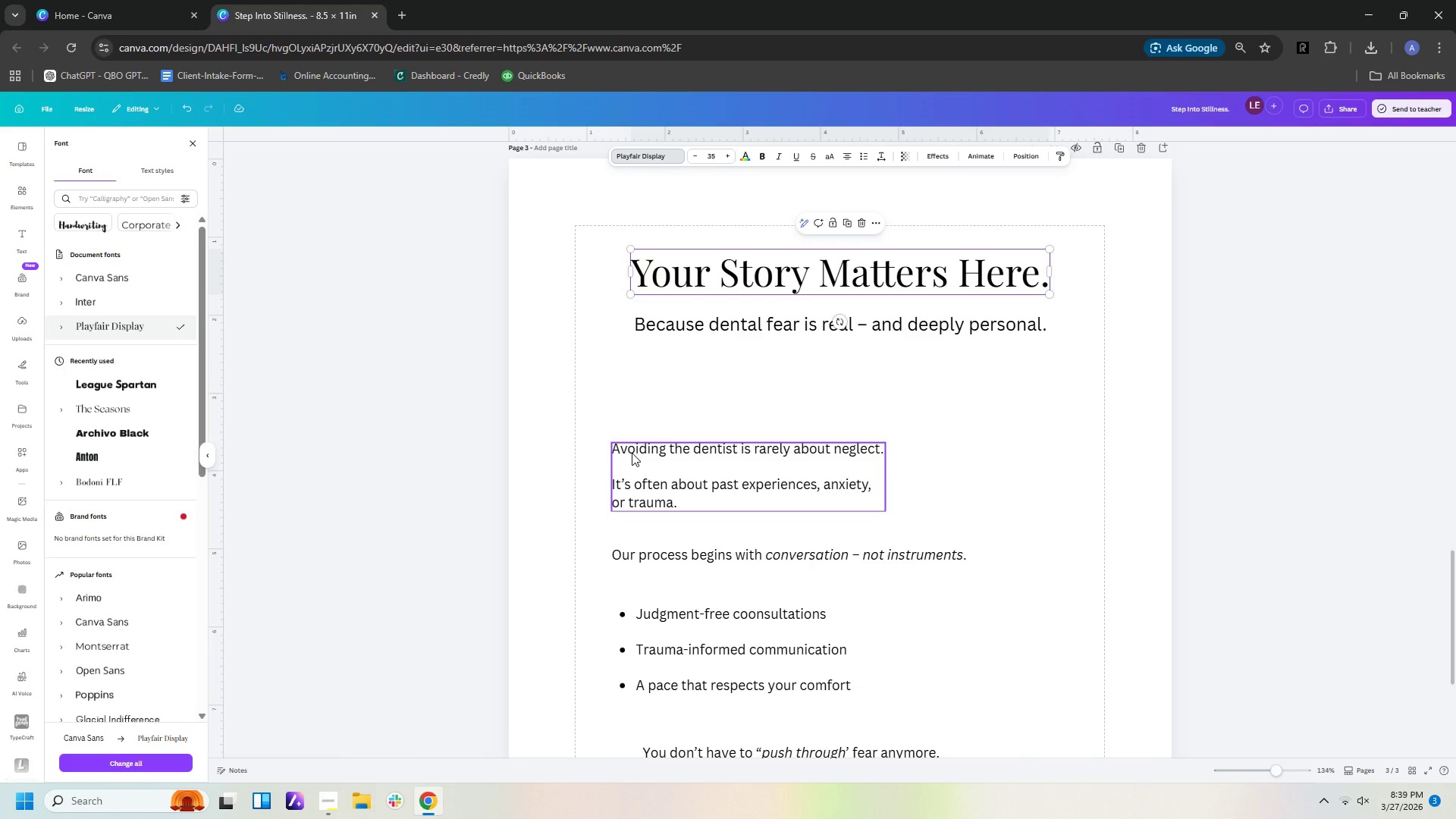 
hold_key(key=ControlLeft, duration=0.62)
scroll: coordinate [632, 453], scroll_direction: down, amount: 3.0
 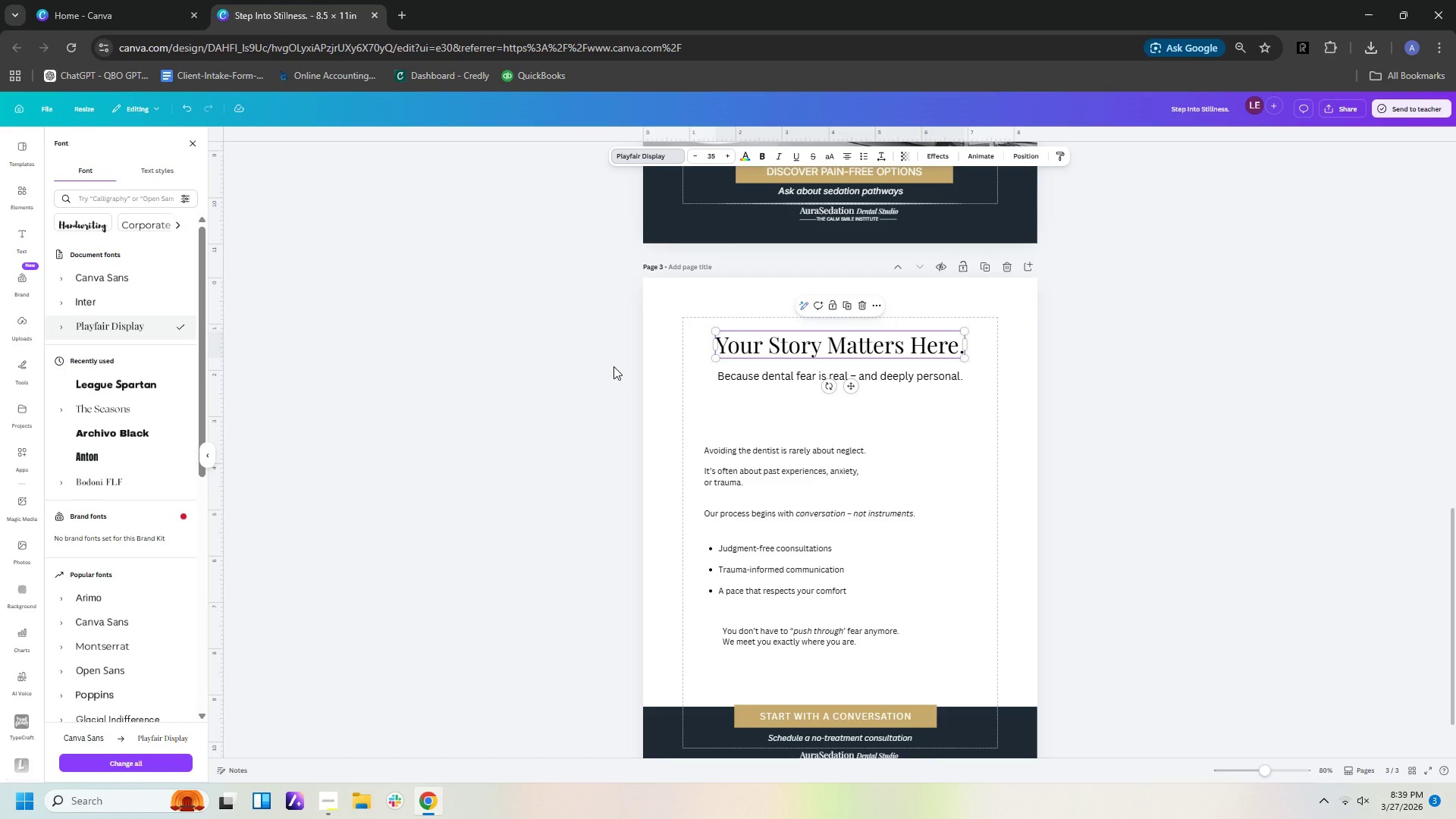 
left_click_drag(start_coordinate=[613, 363], to_coordinate=[1003, 667])
 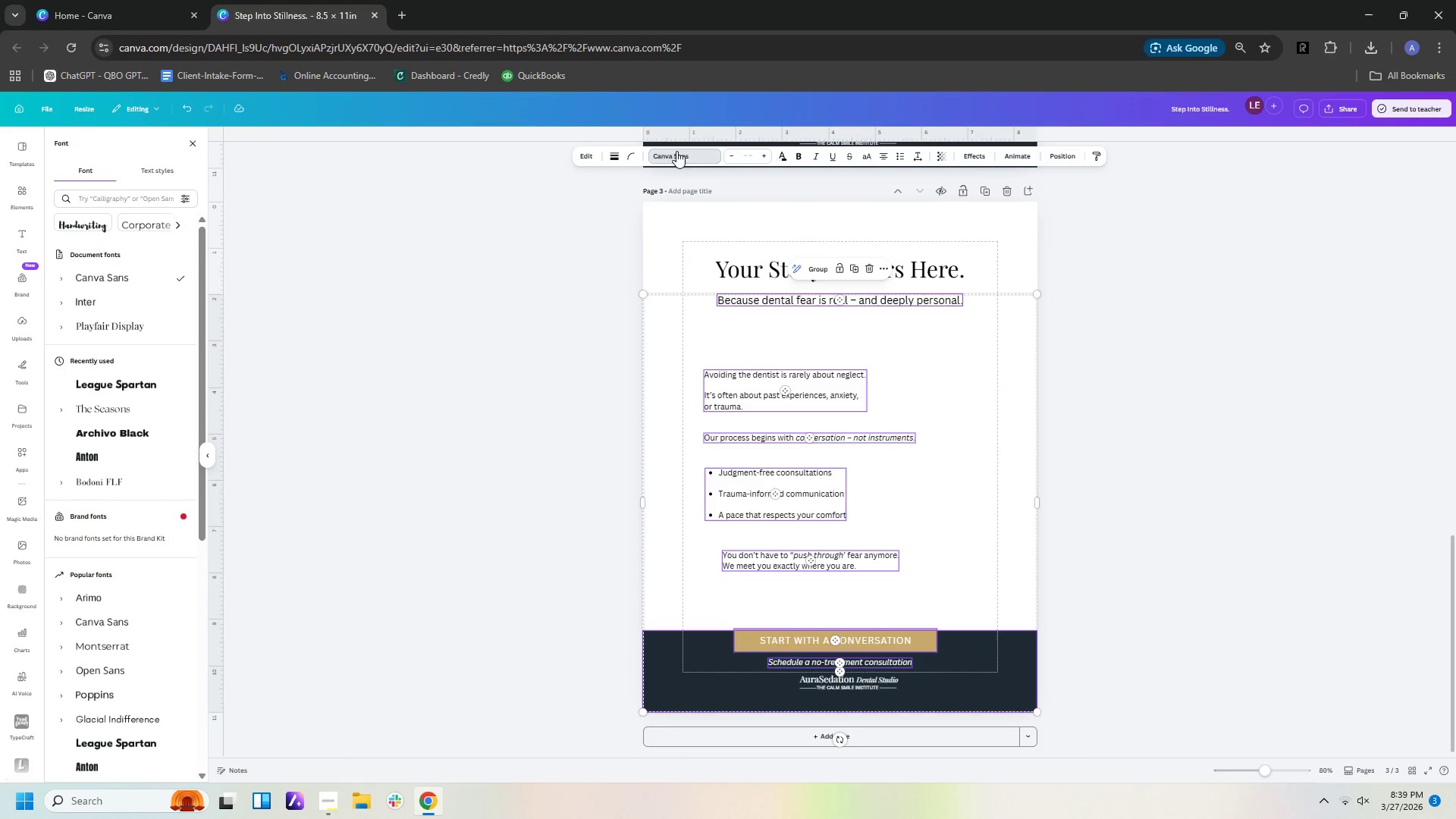 
scroll: coordinate [994, 688], scroll_direction: down, amount: 2.0
 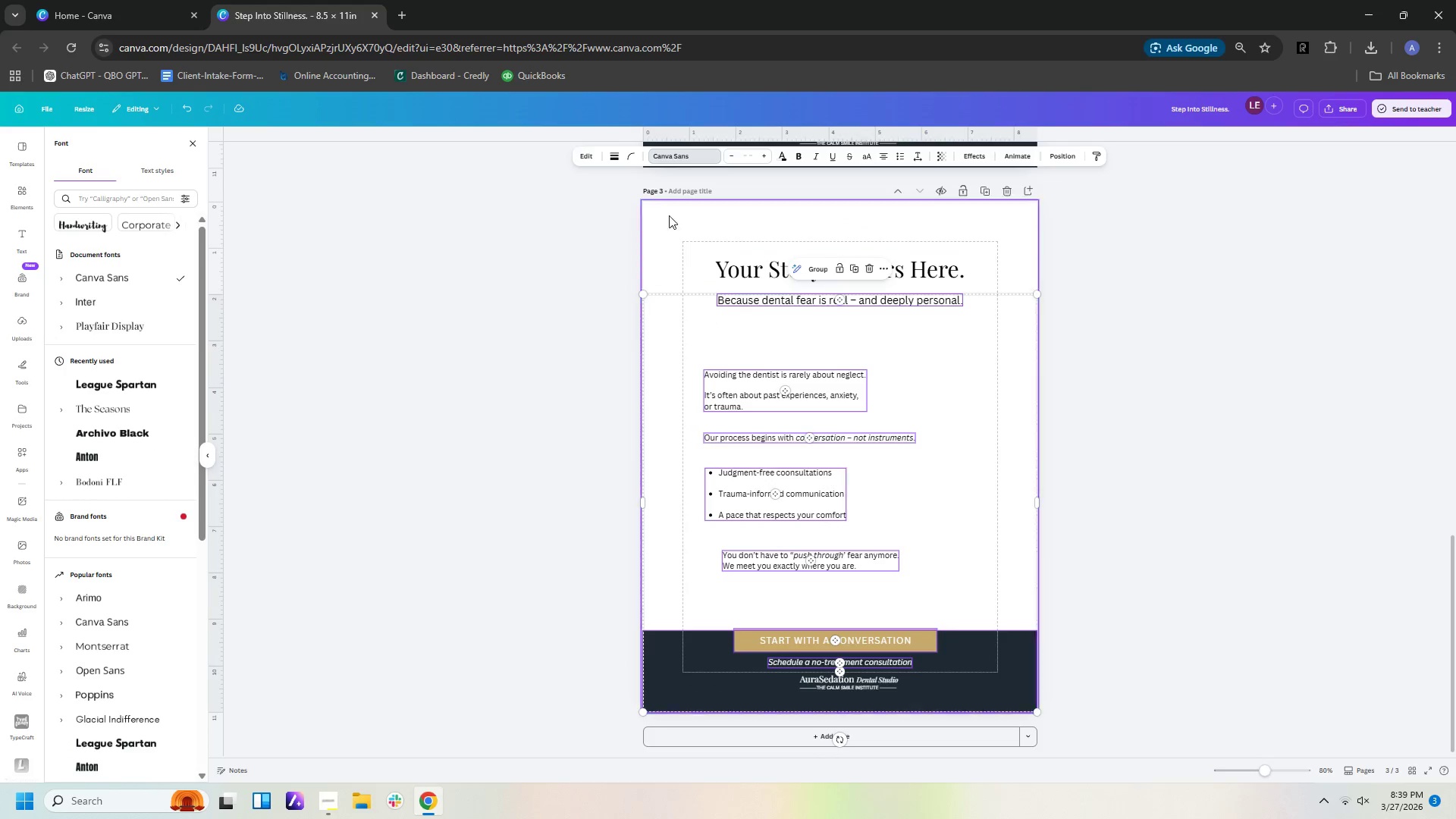 
double_click([671, 149])
 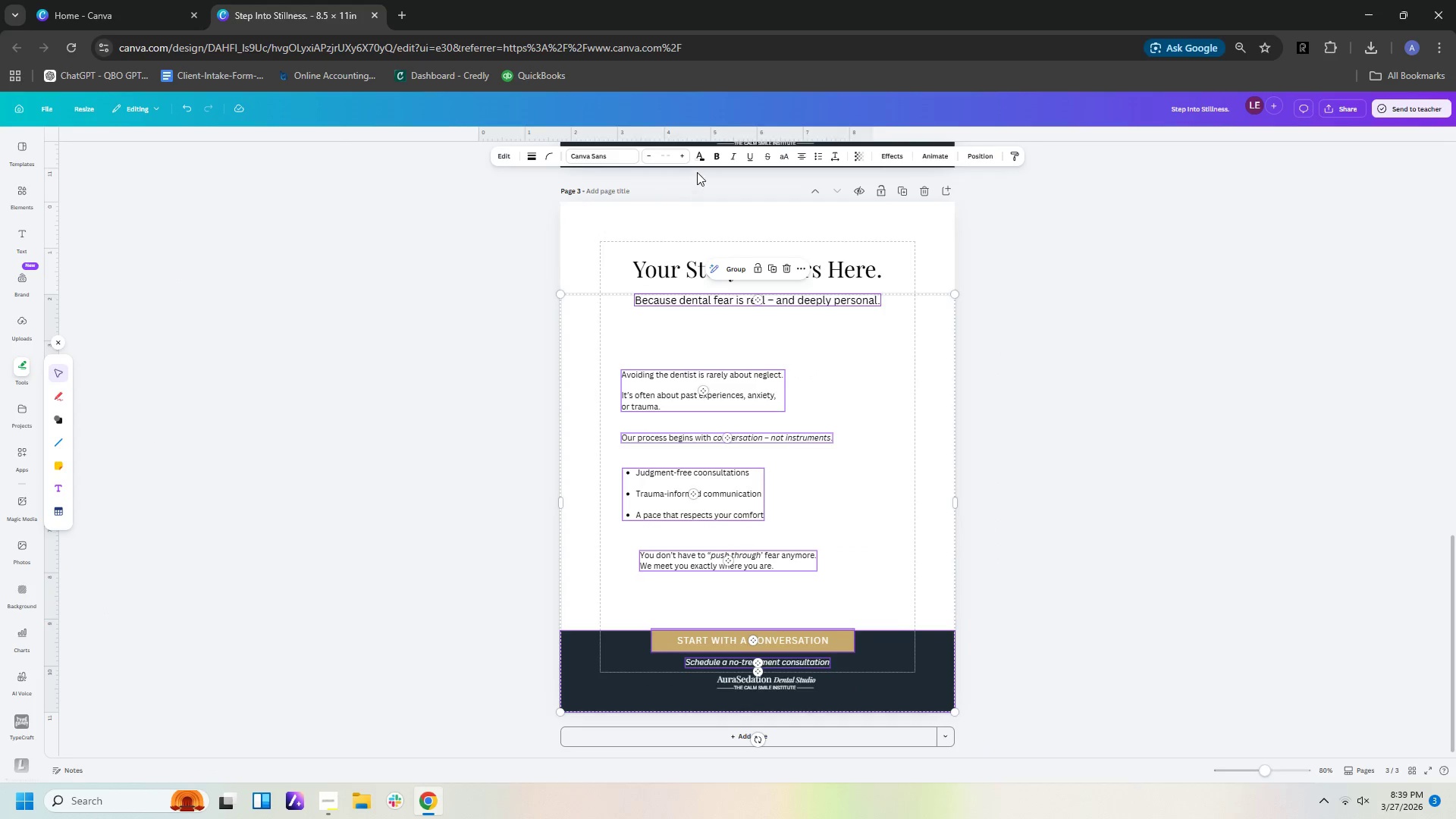 
left_click([610, 149])
 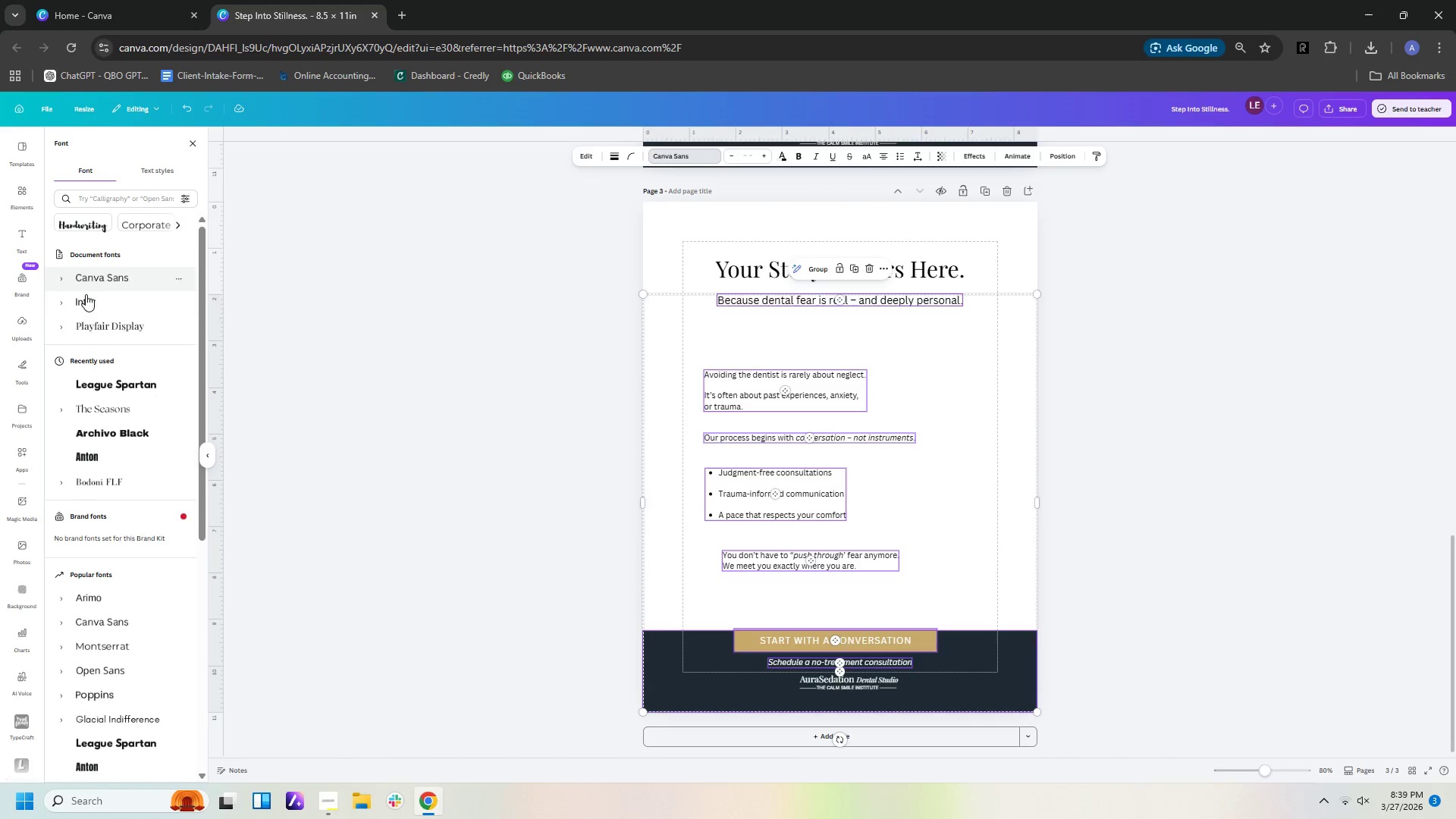 
left_click([88, 298])
 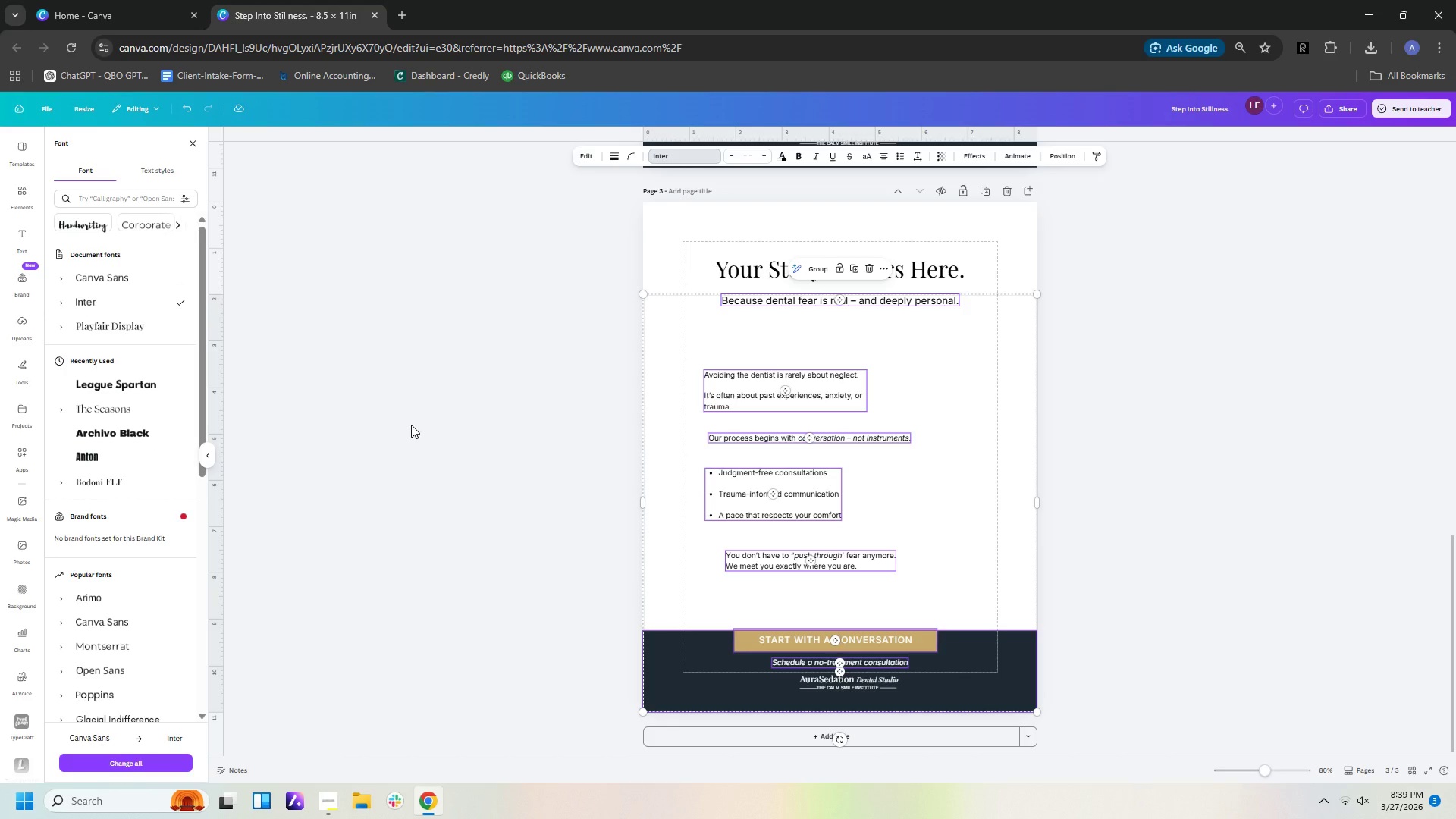 
left_click([411, 425])
 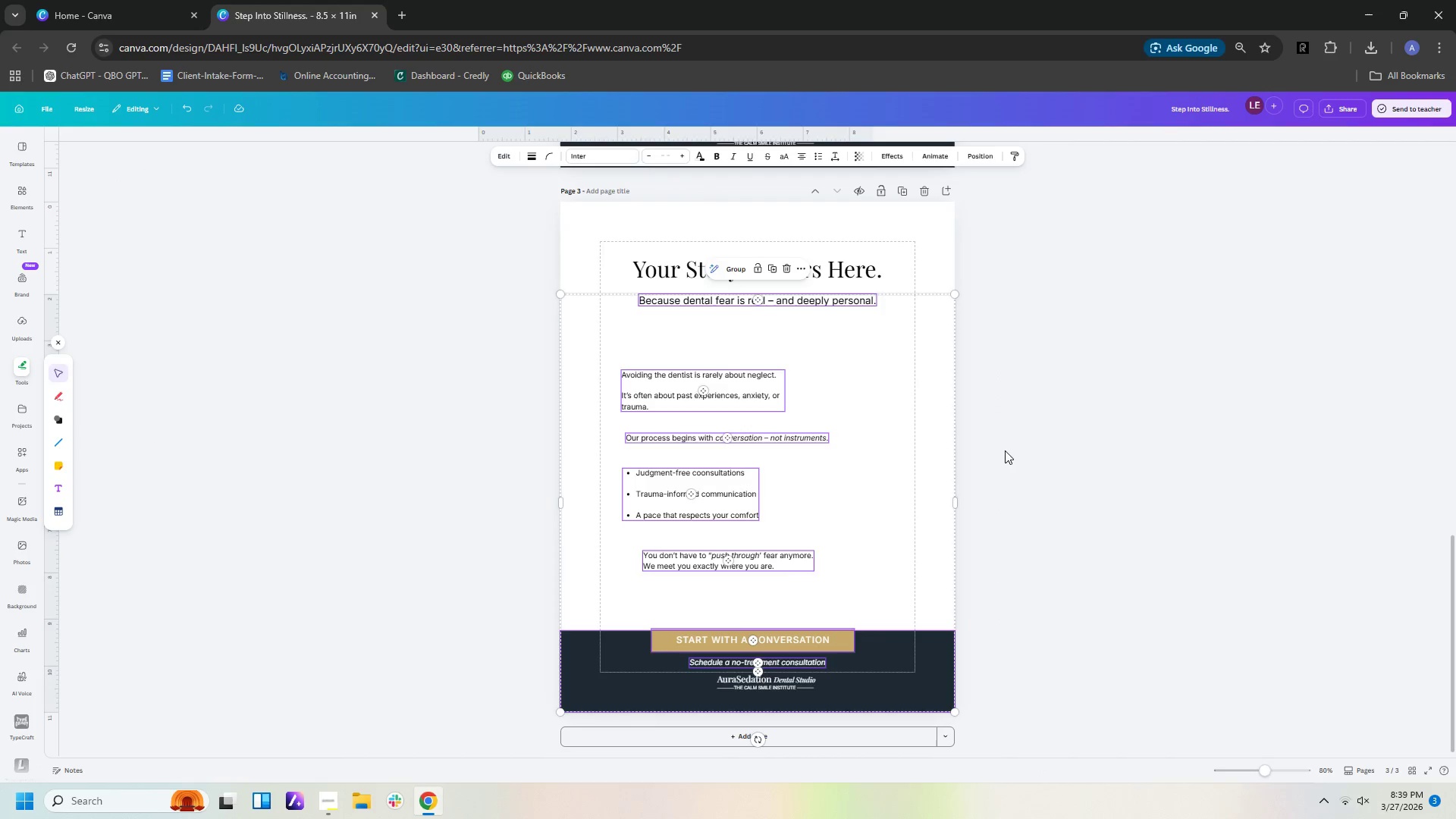 
left_click([1027, 453])
 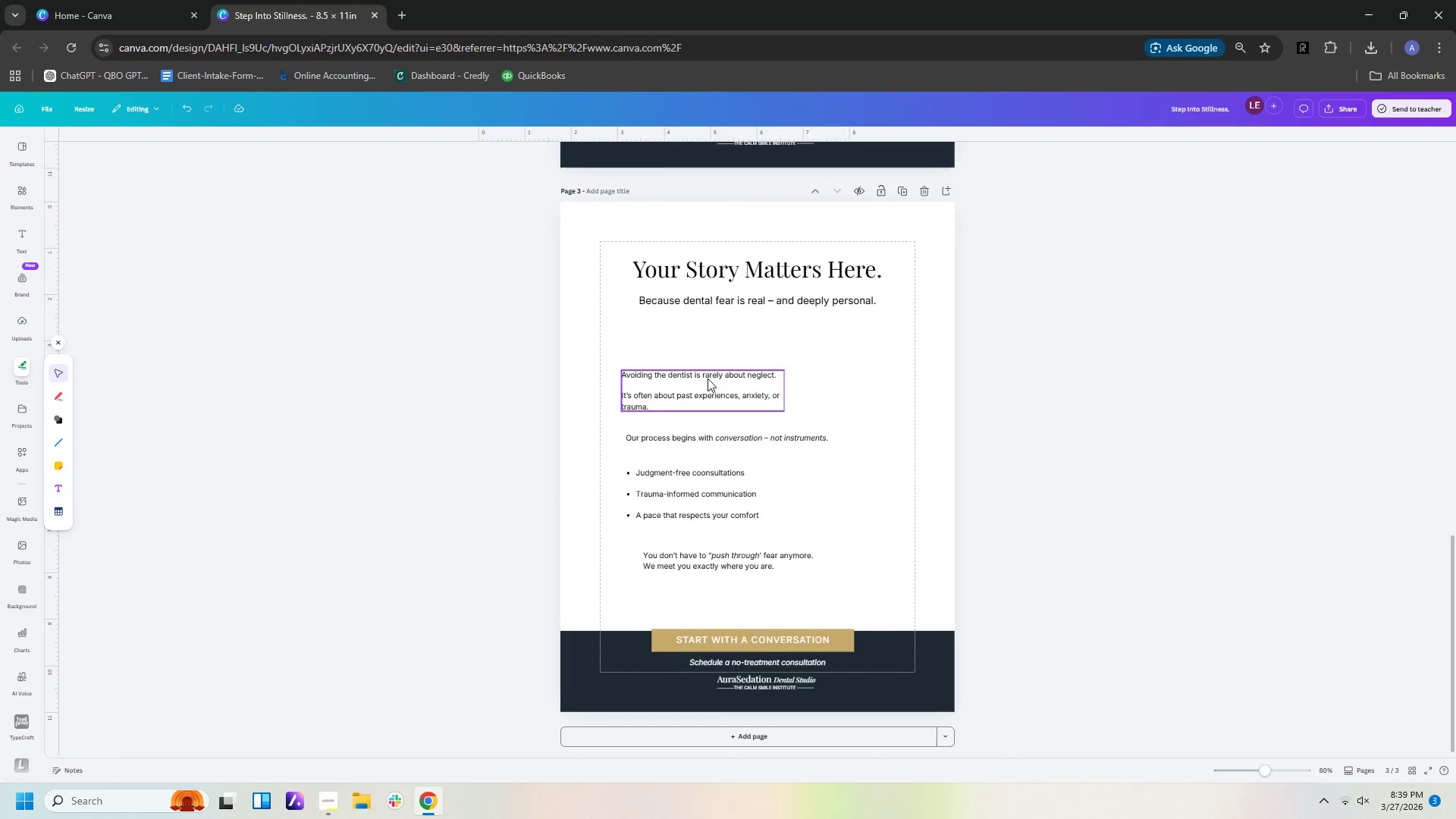 
left_click([704, 378])
 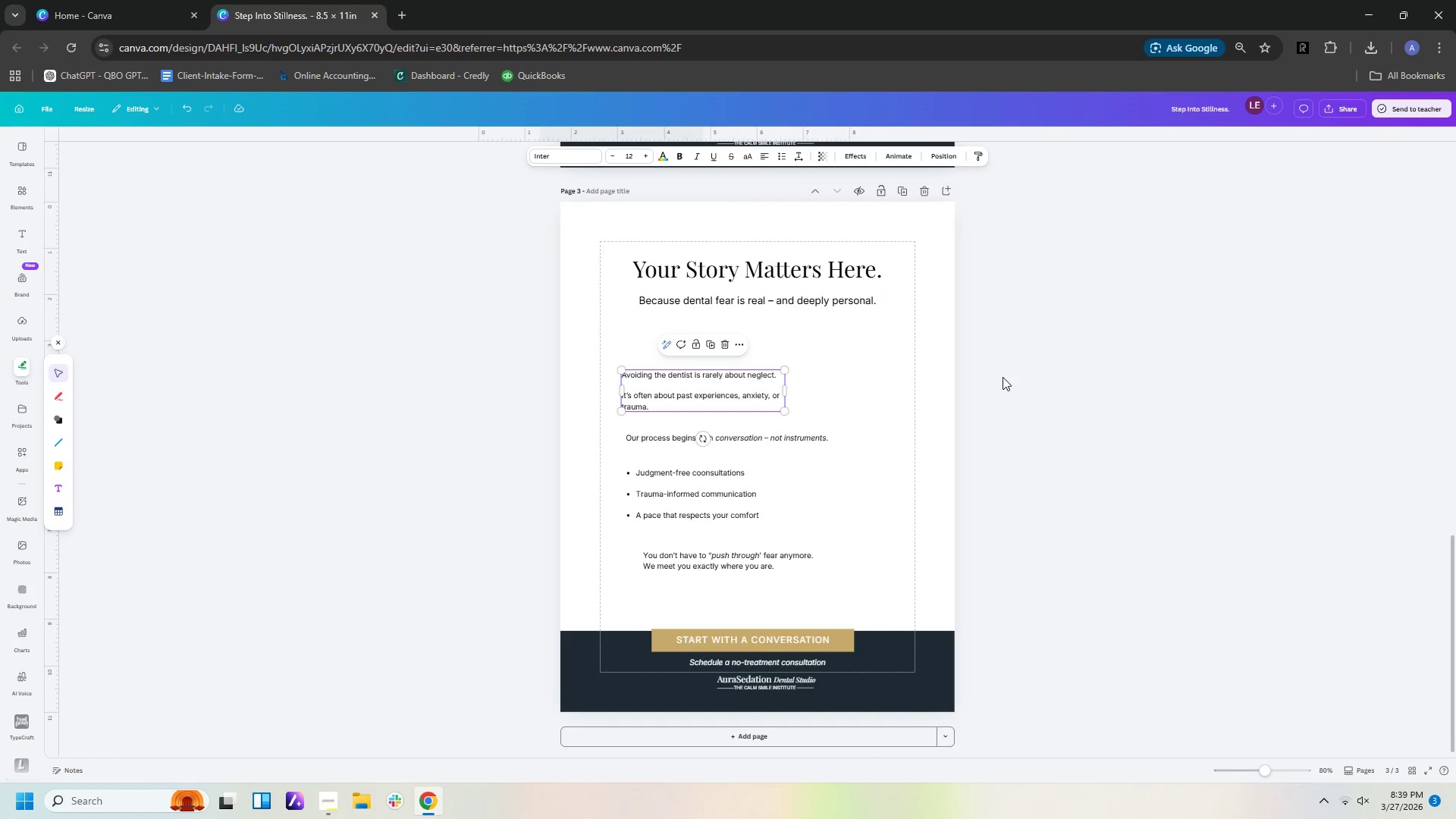 
left_click([1008, 377])
 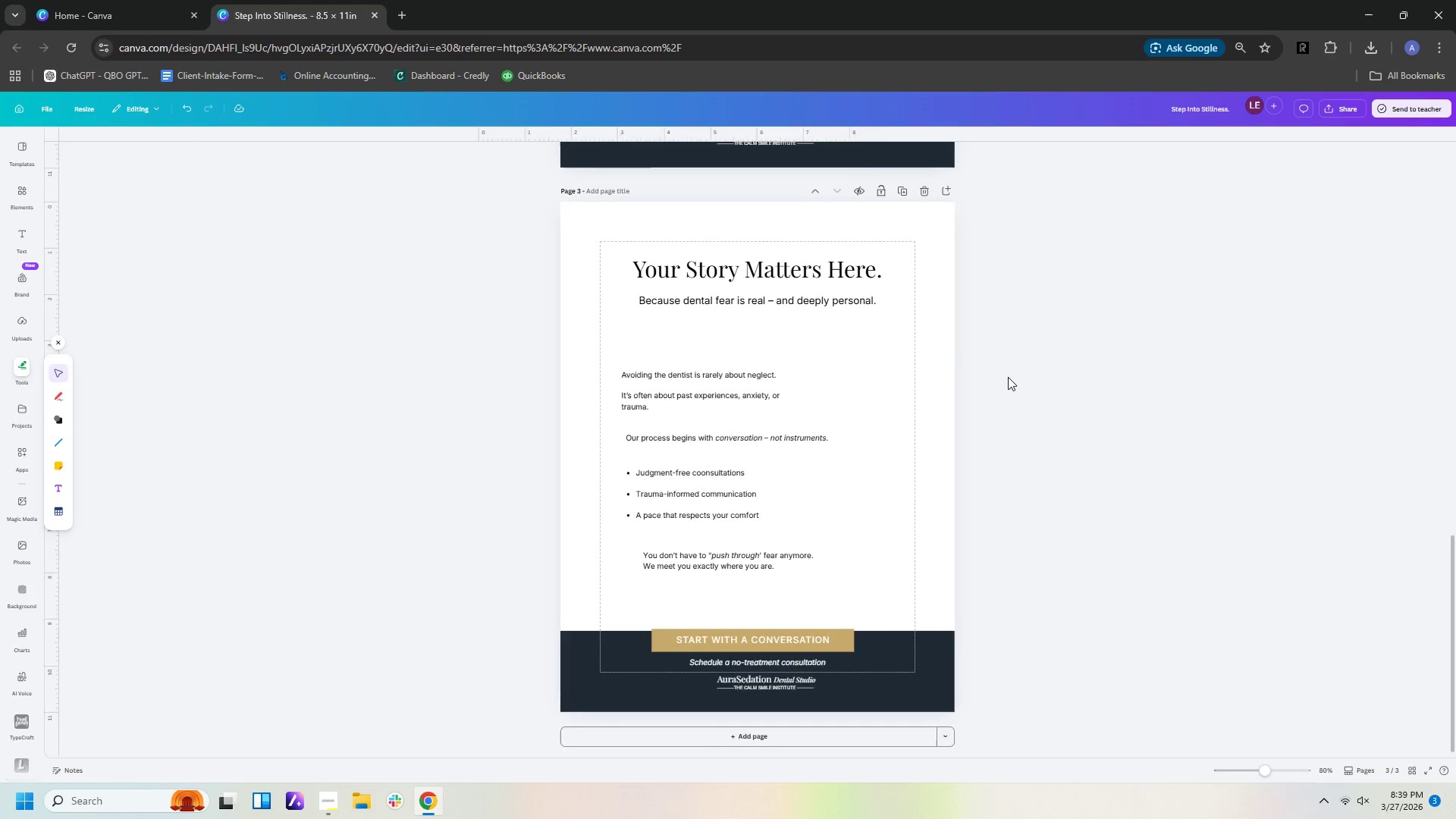 
scroll: coordinate [1008, 377], scroll_direction: up, amount: 6.0
 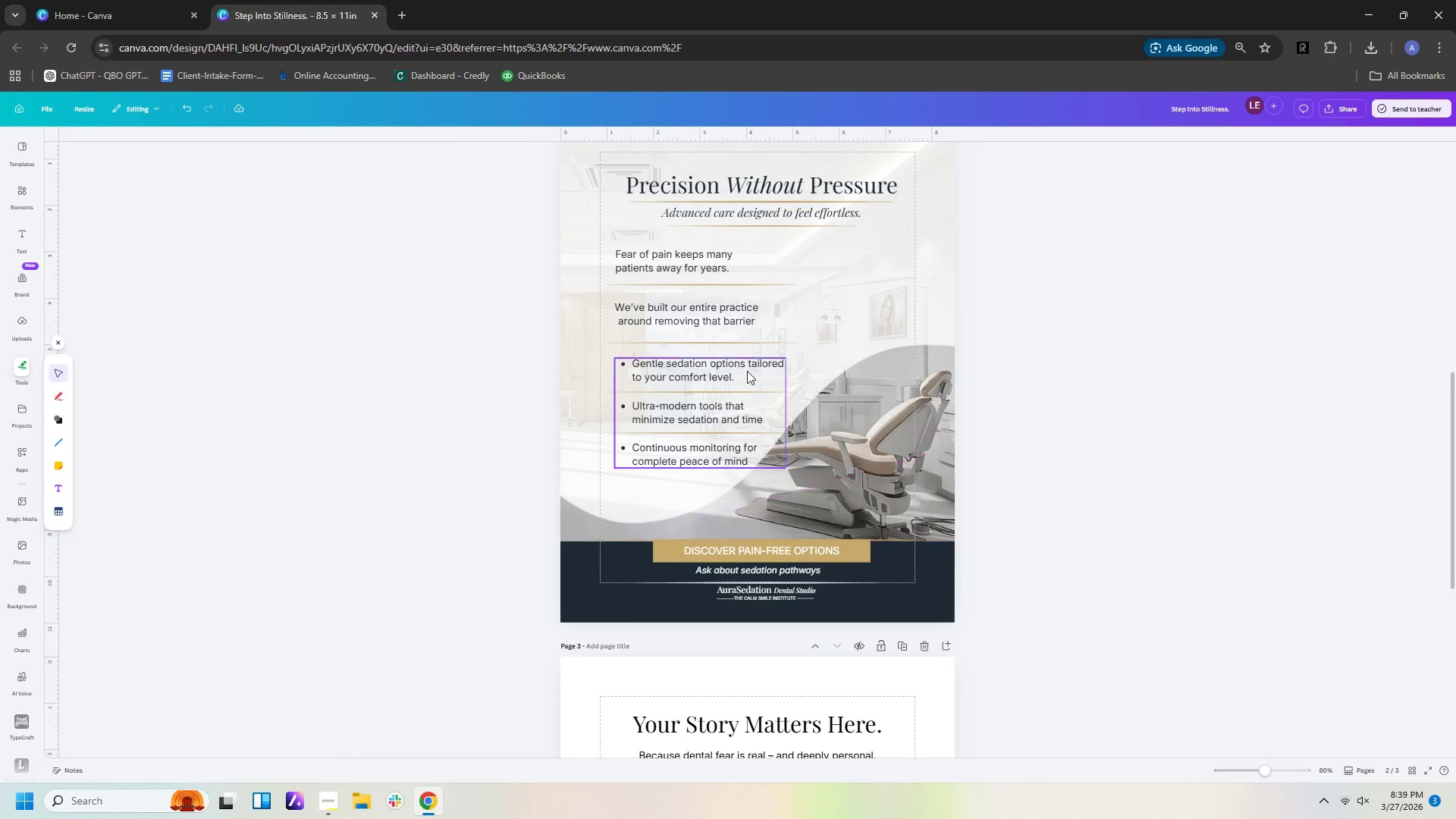 
left_click([739, 371])
 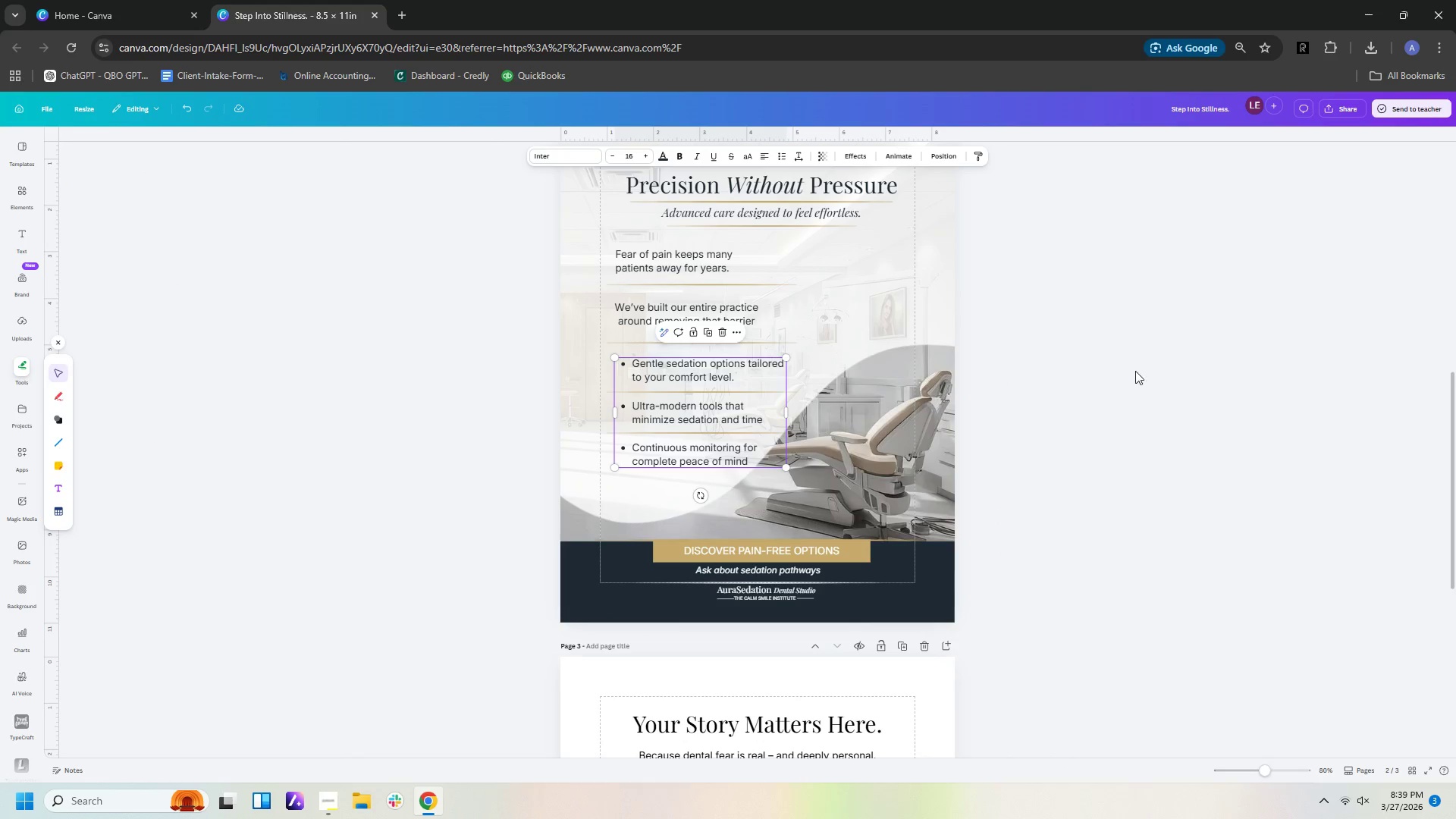 
scroll: coordinate [1155, 413], scroll_direction: down, amount: 6.0
 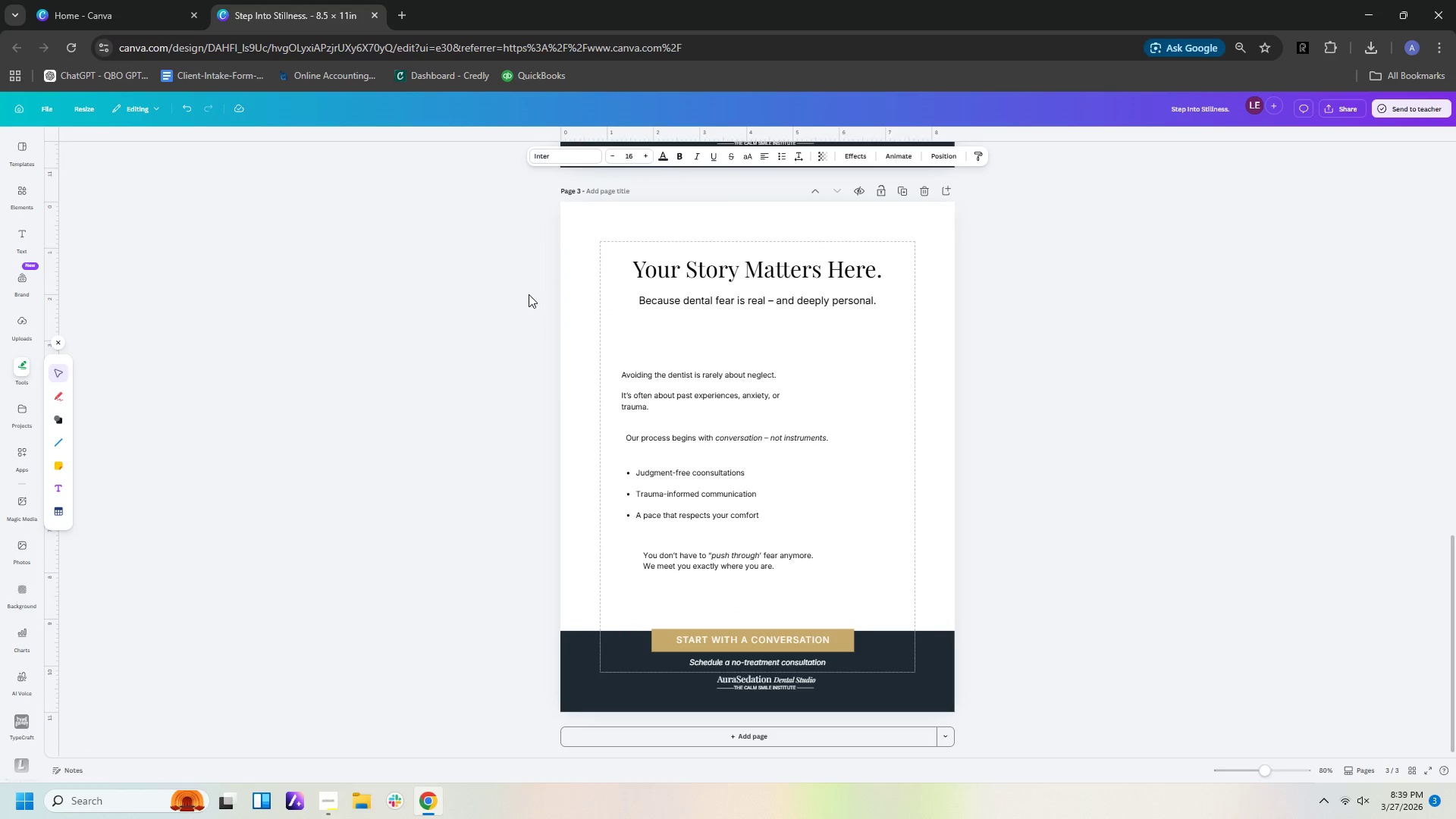 
left_click_drag(start_coordinate=[529, 286], to_coordinate=[705, 373])
 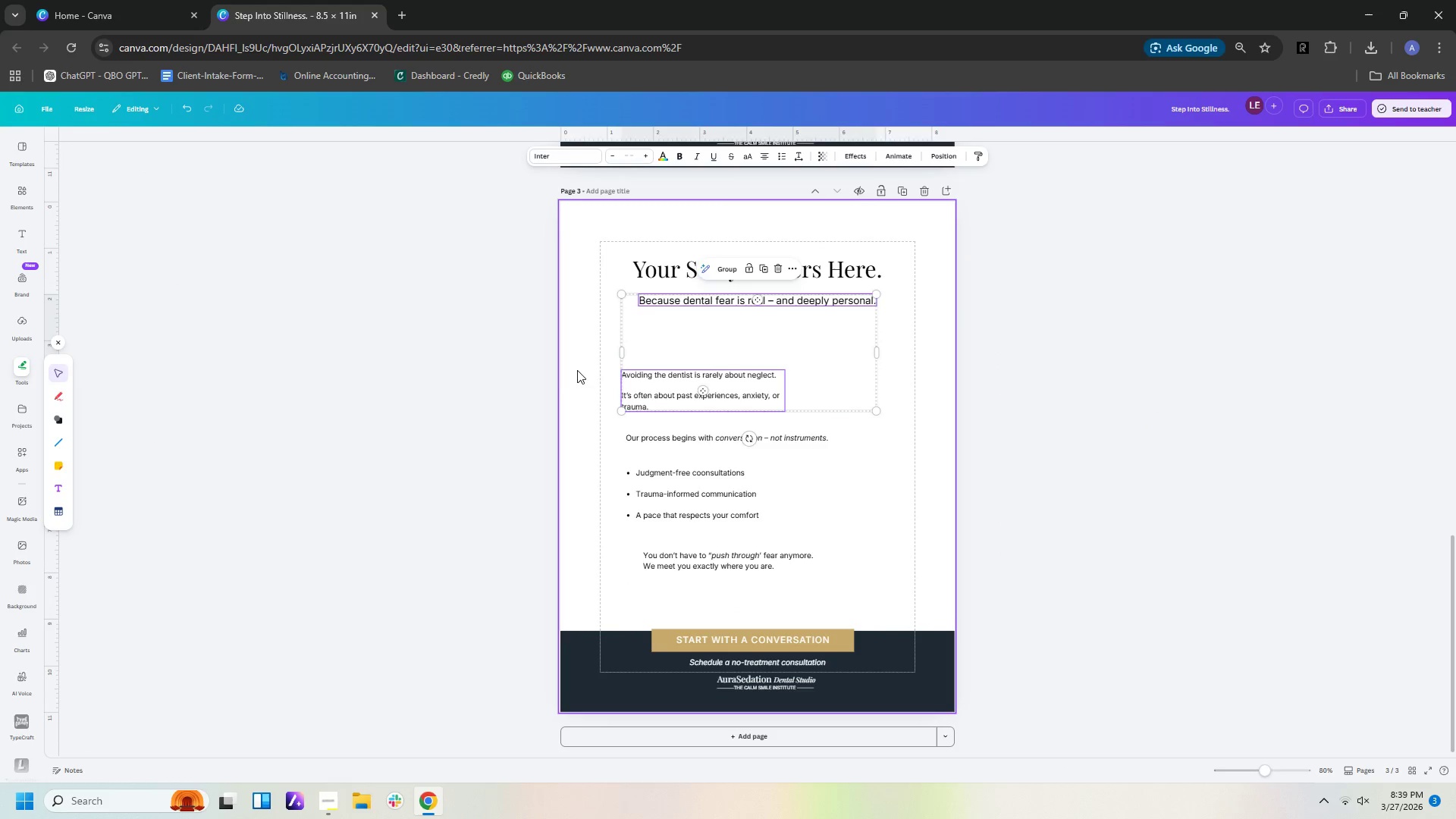 
left_click([577, 370])
 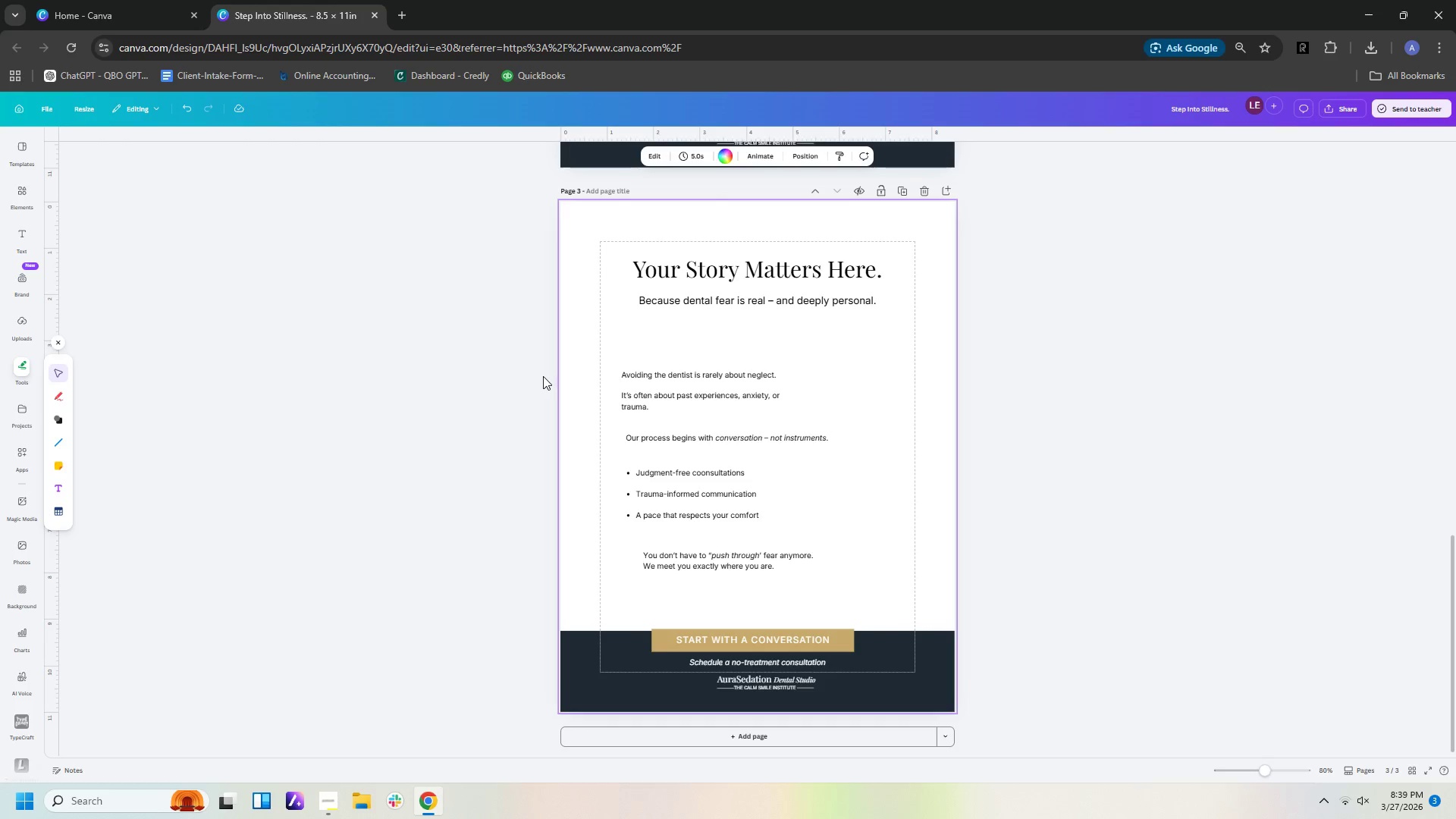 
left_click_drag(start_coordinate=[543, 376], to_coordinate=[828, 578])
 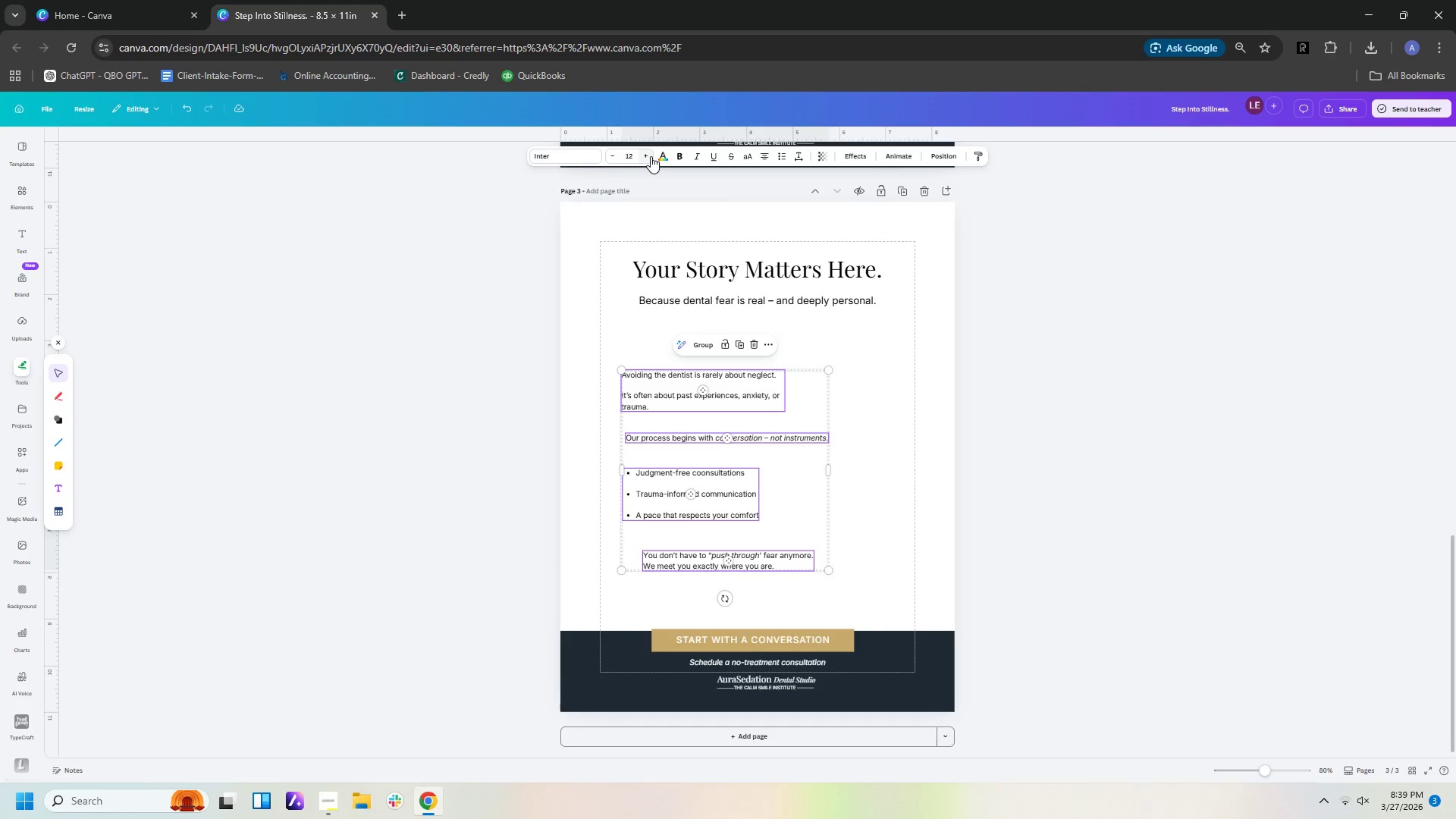 
double_click([651, 156])
 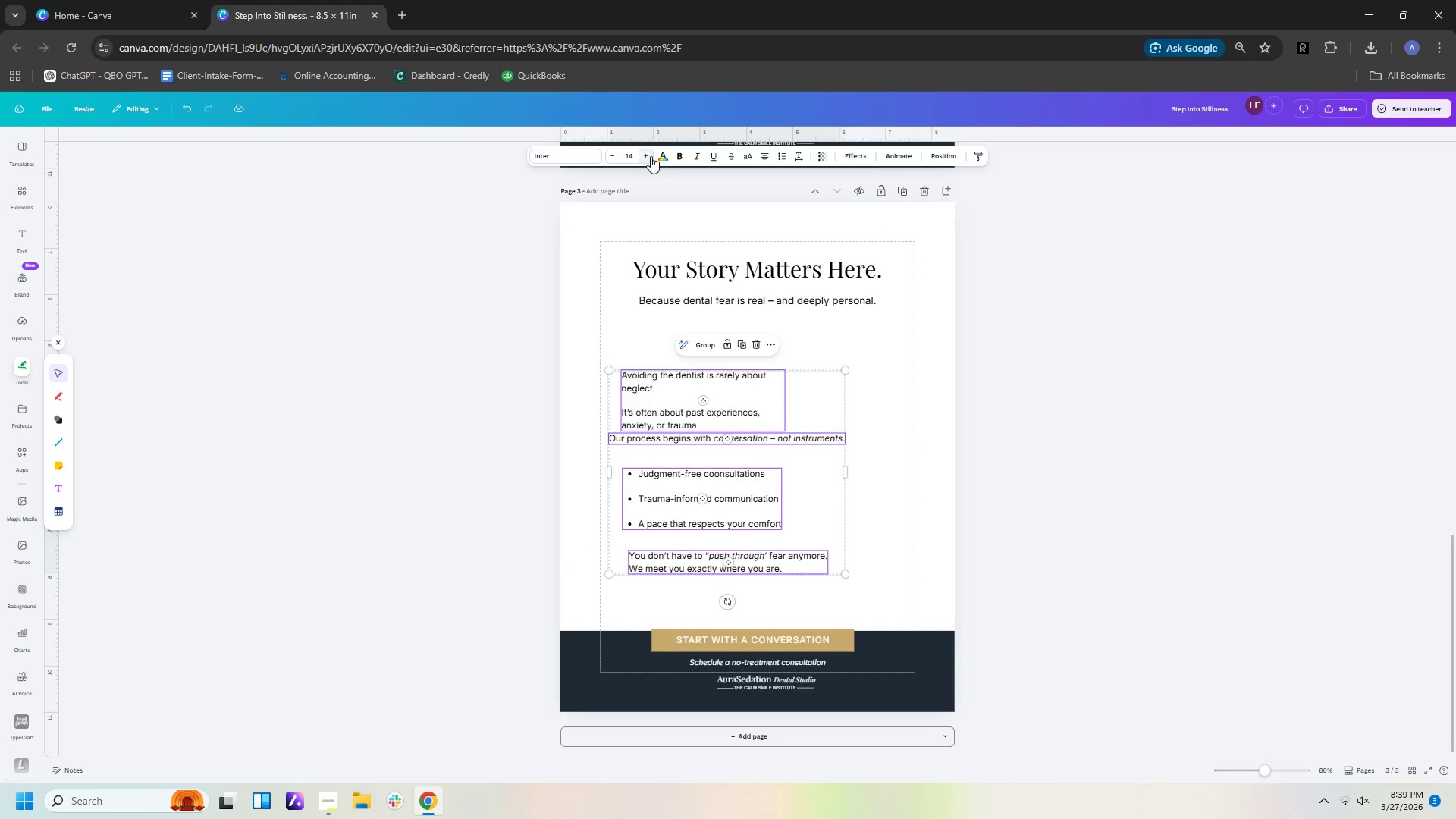 
triple_click([651, 156])
 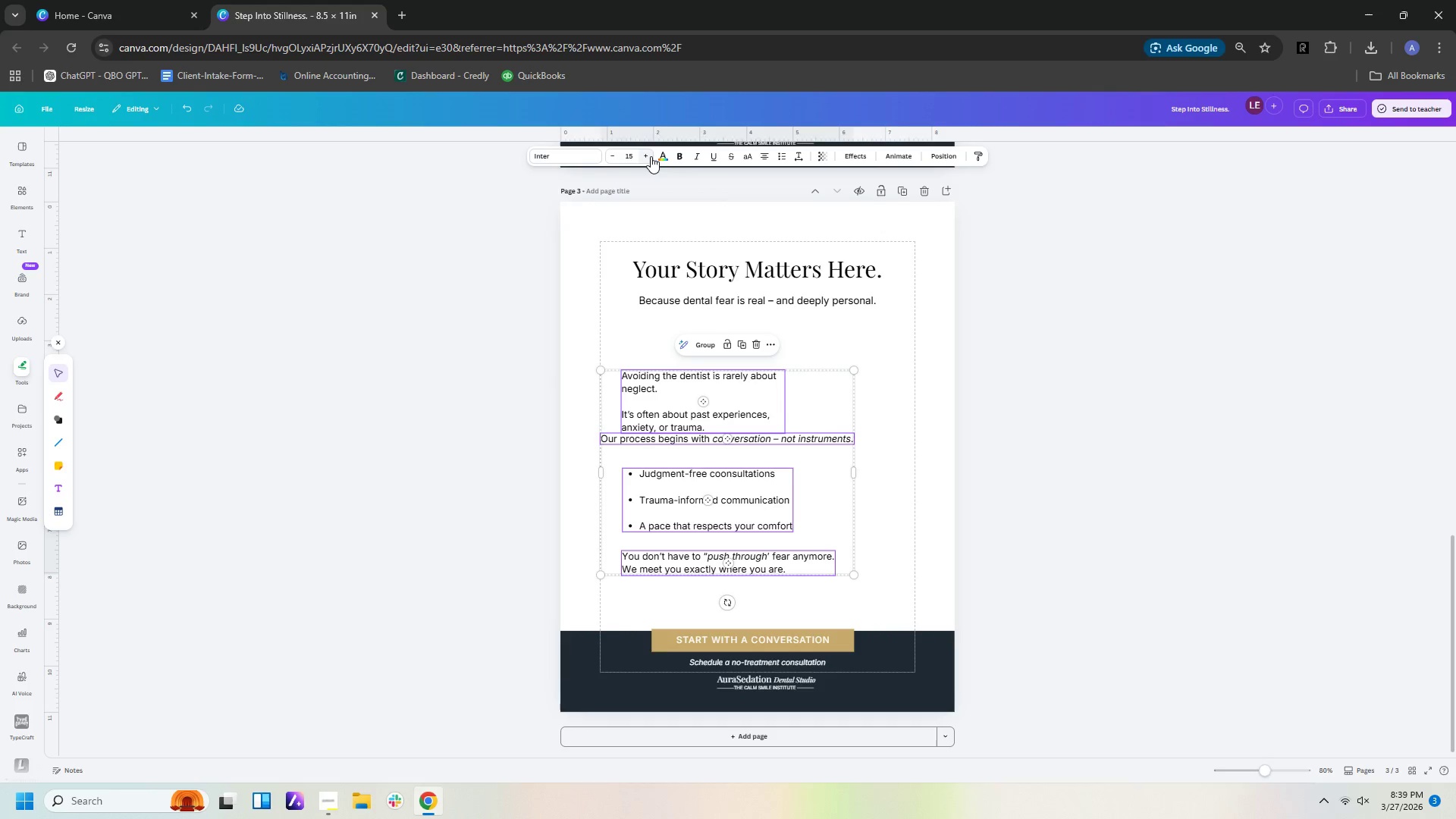 
left_click([651, 156])
 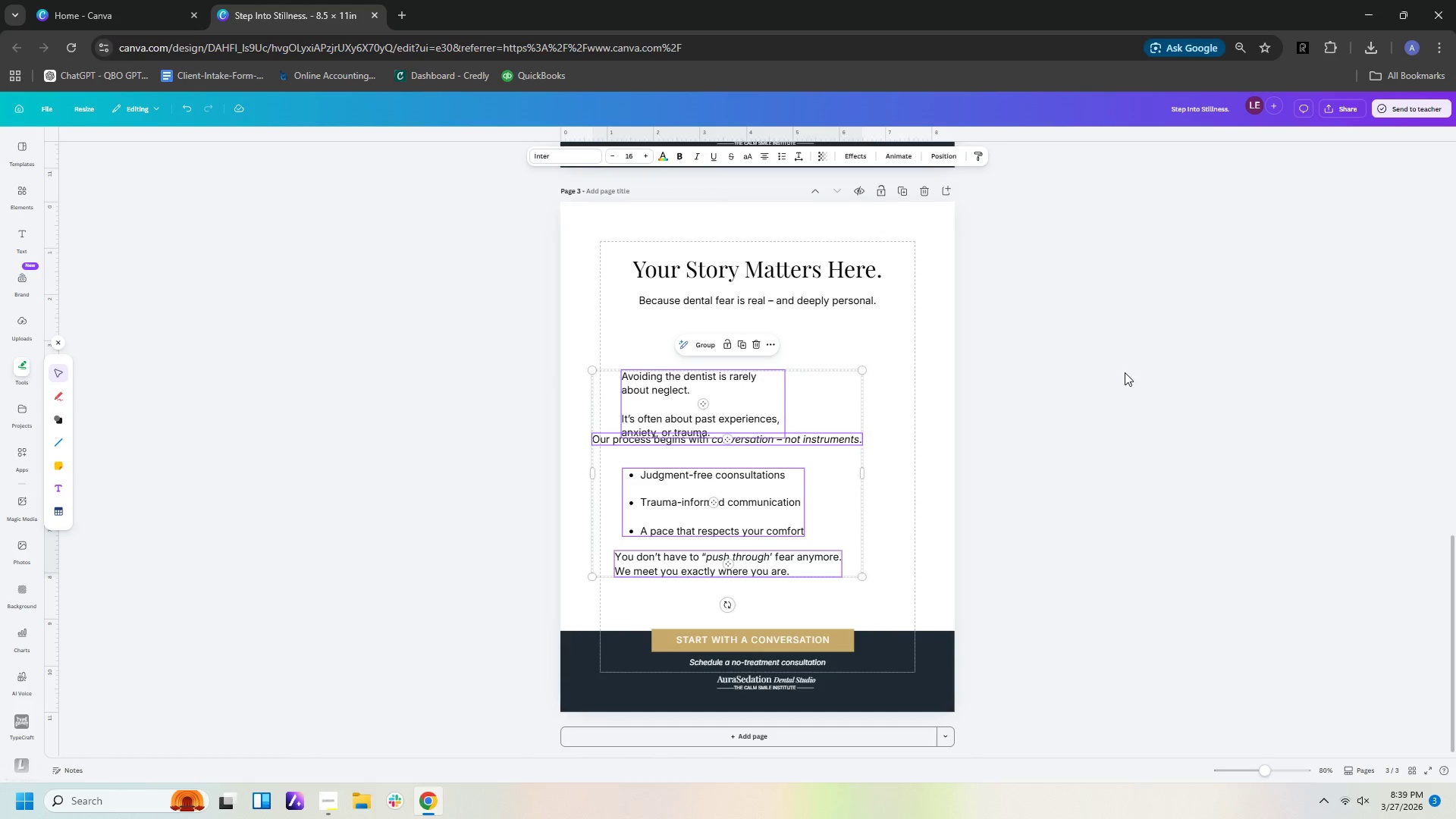 
left_click([1090, 380])
 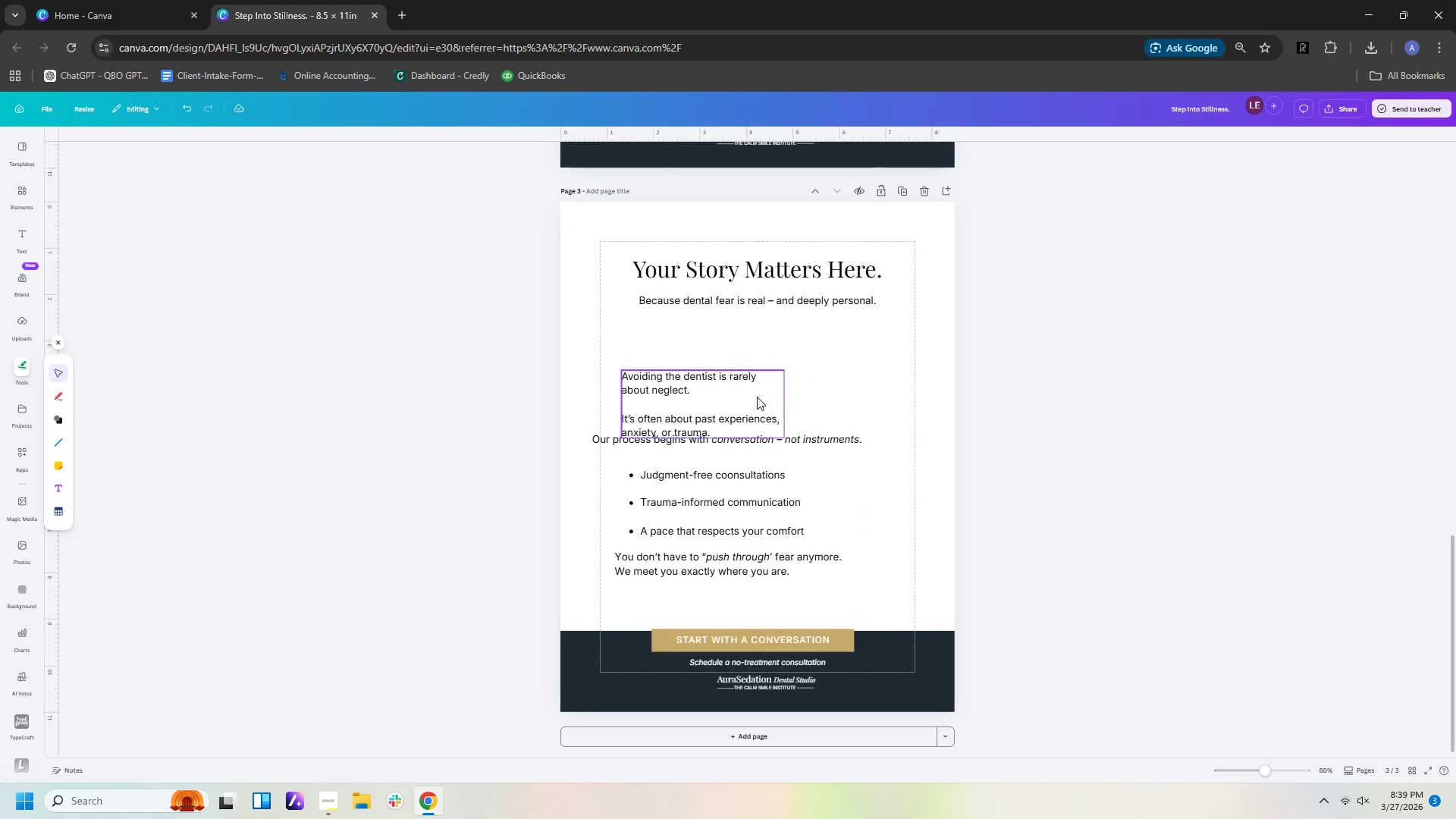 
left_click_drag(start_coordinate=[750, 398], to_coordinate=[746, 378])
 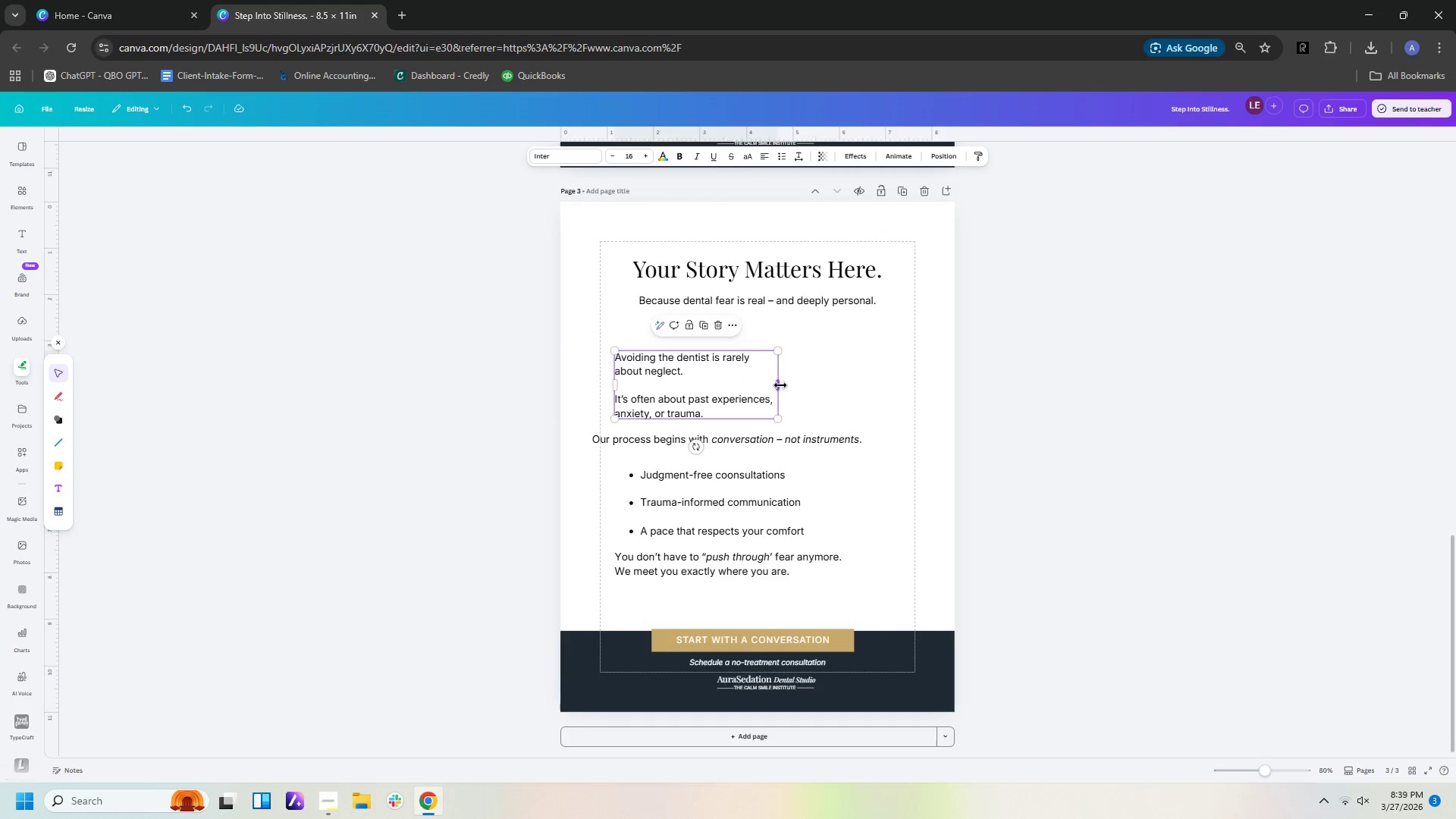 
left_click_drag(start_coordinate=[781, 384], to_coordinate=[826, 384])
 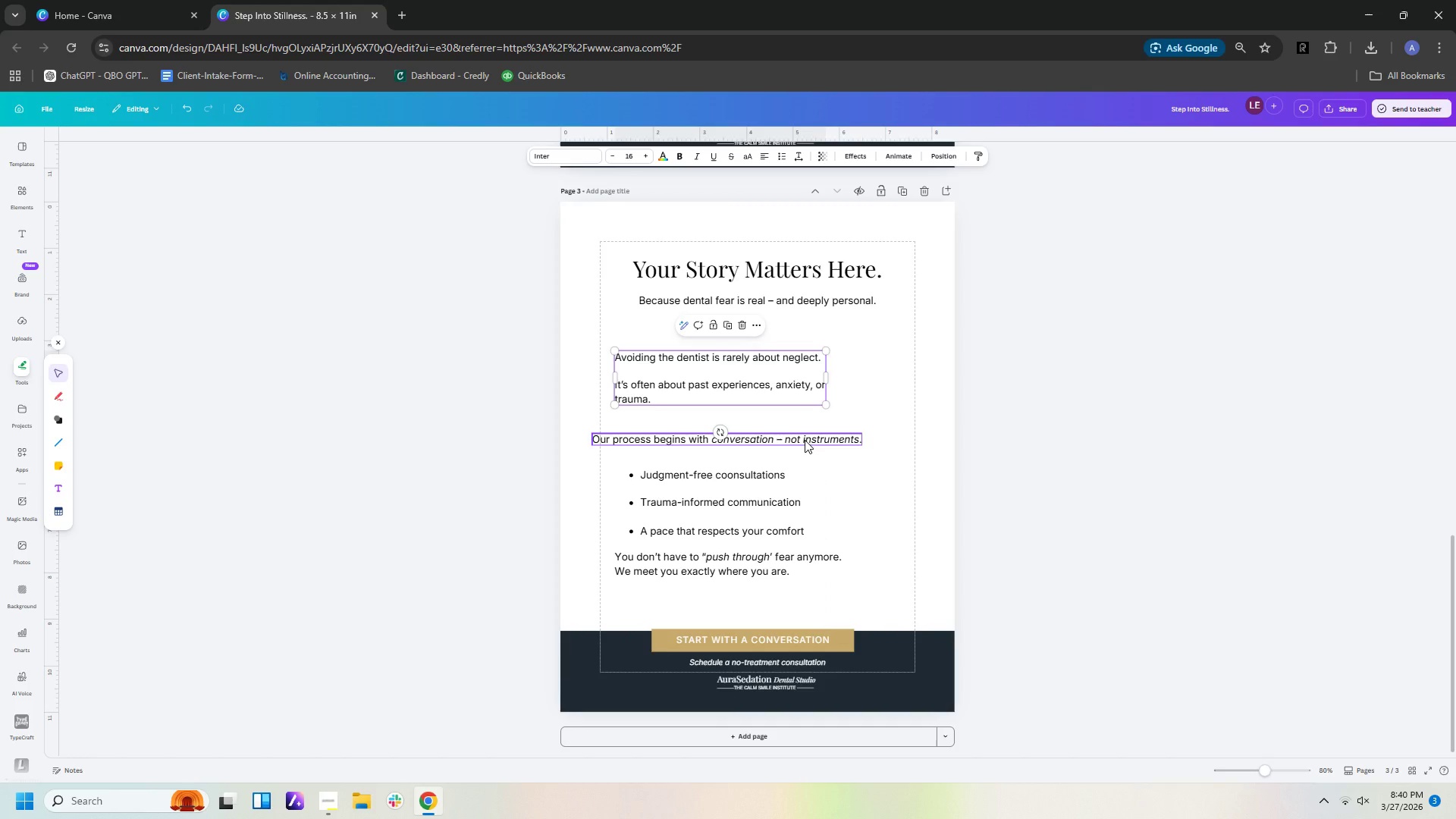 
left_click_drag(start_coordinate=[805, 440], to_coordinate=[827, 437])
 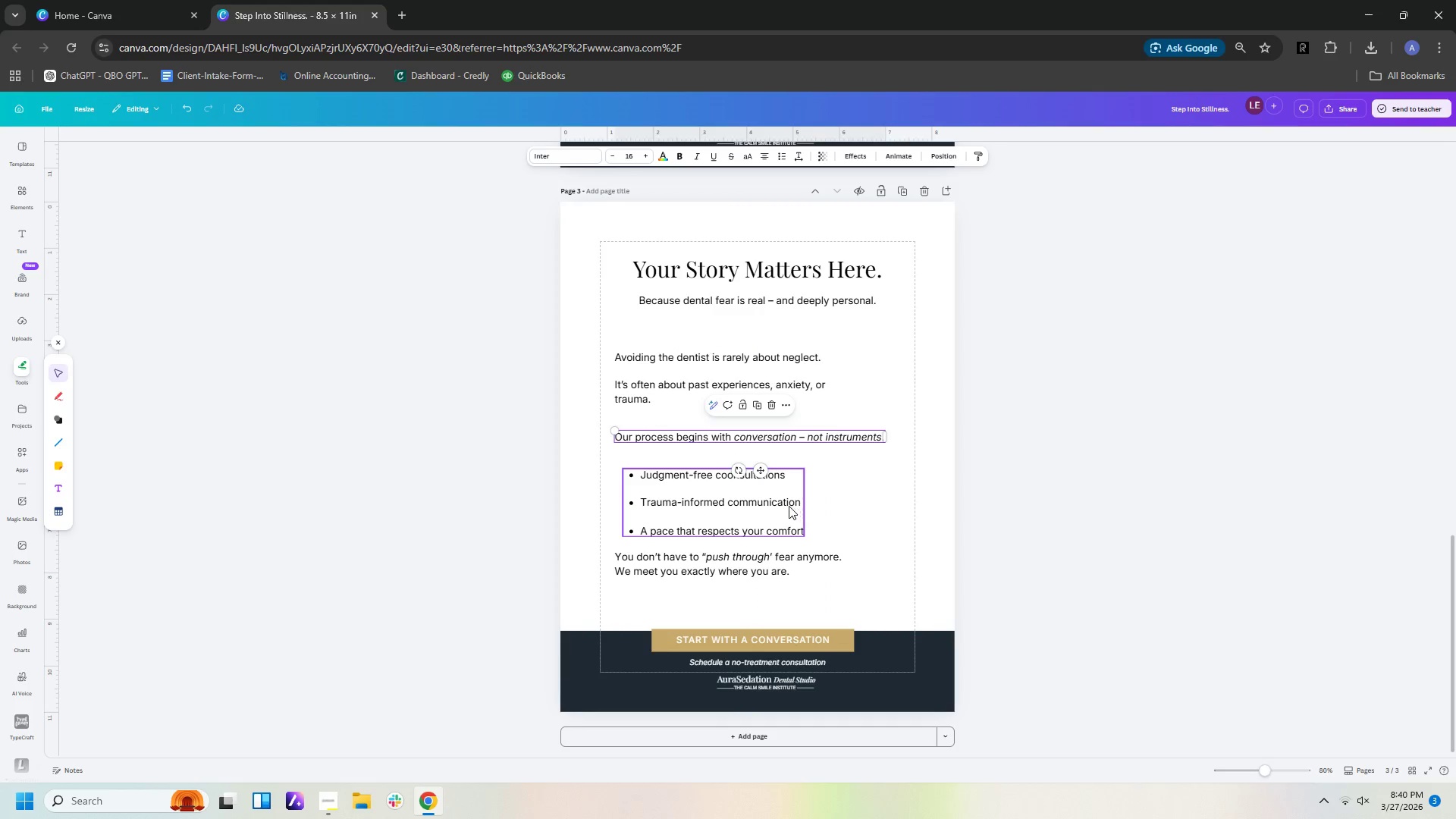 
left_click_drag(start_coordinate=[788, 506], to_coordinate=[779, 500])
 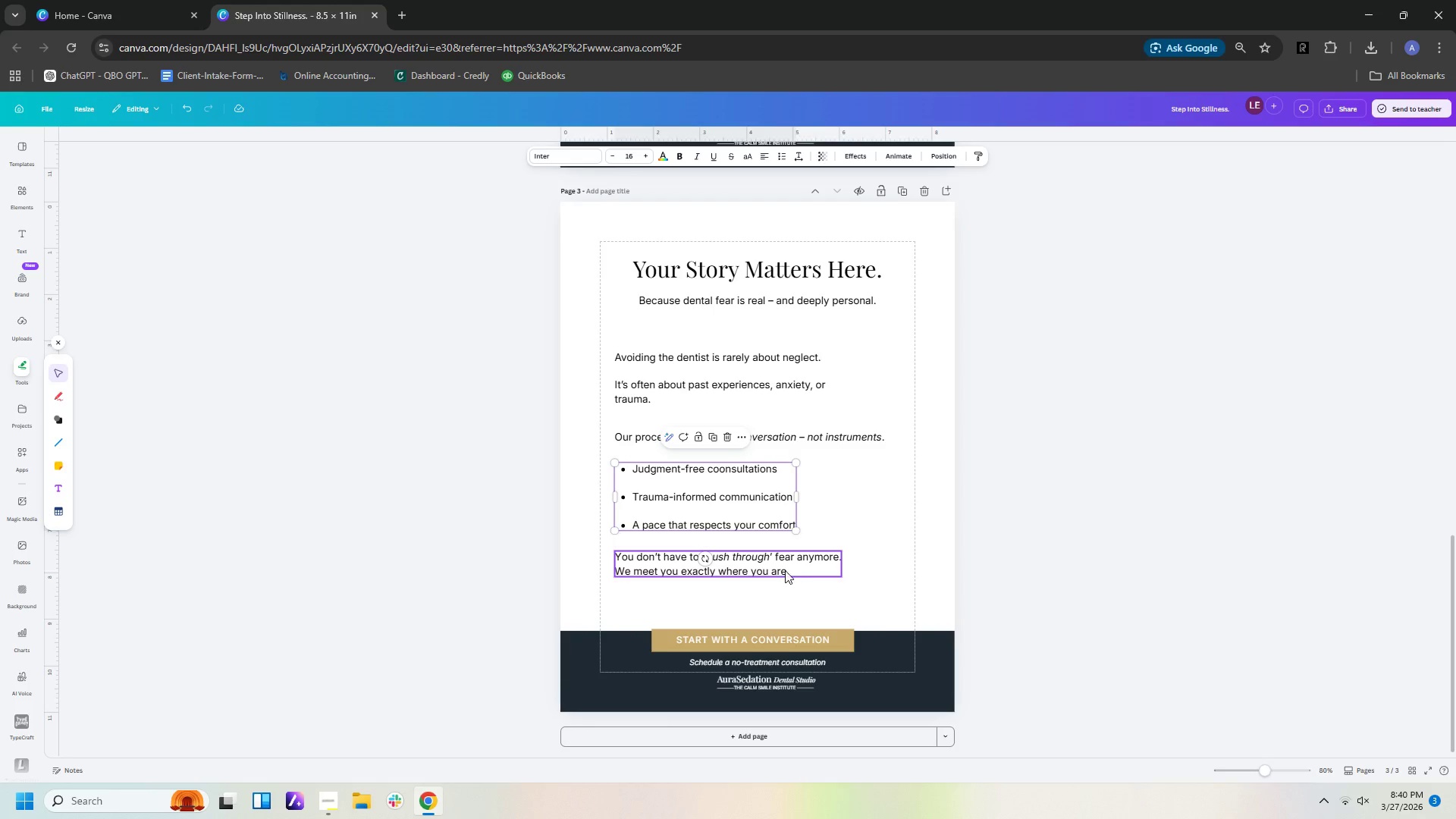 
left_click_drag(start_coordinate=[785, 569], to_coordinate=[787, 573])
 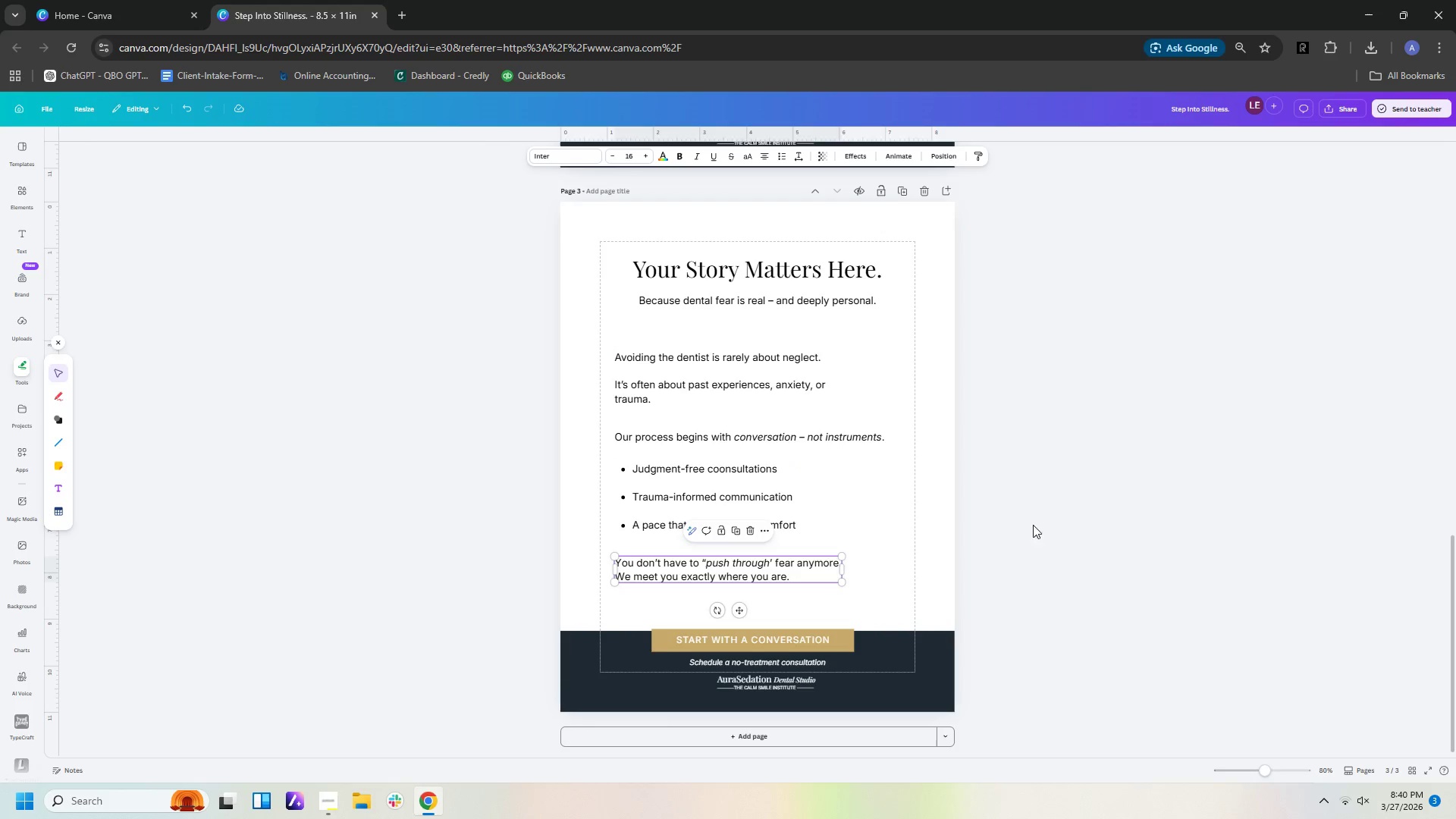 
left_click([1076, 530])
 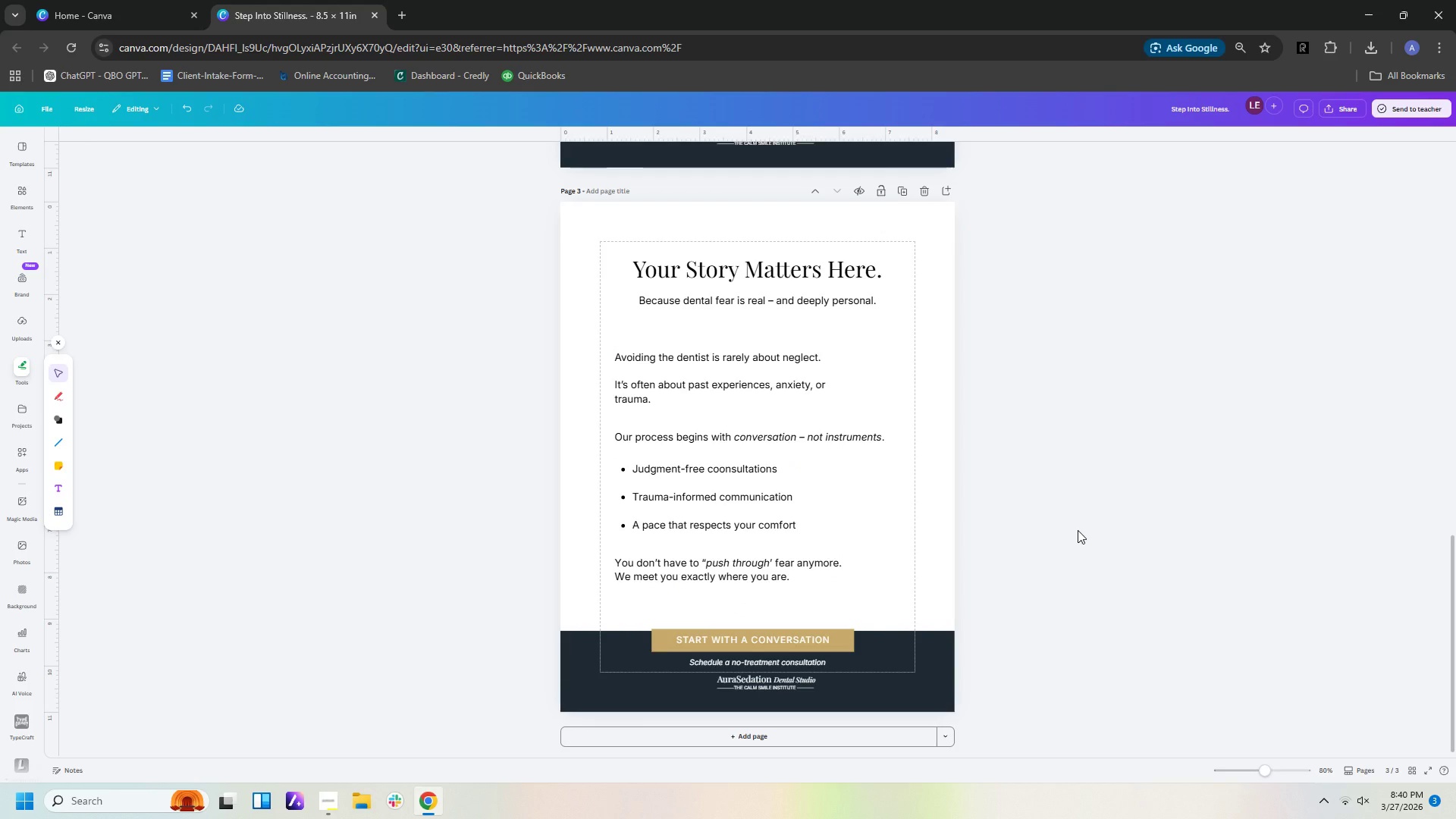 
wait(8.5)
 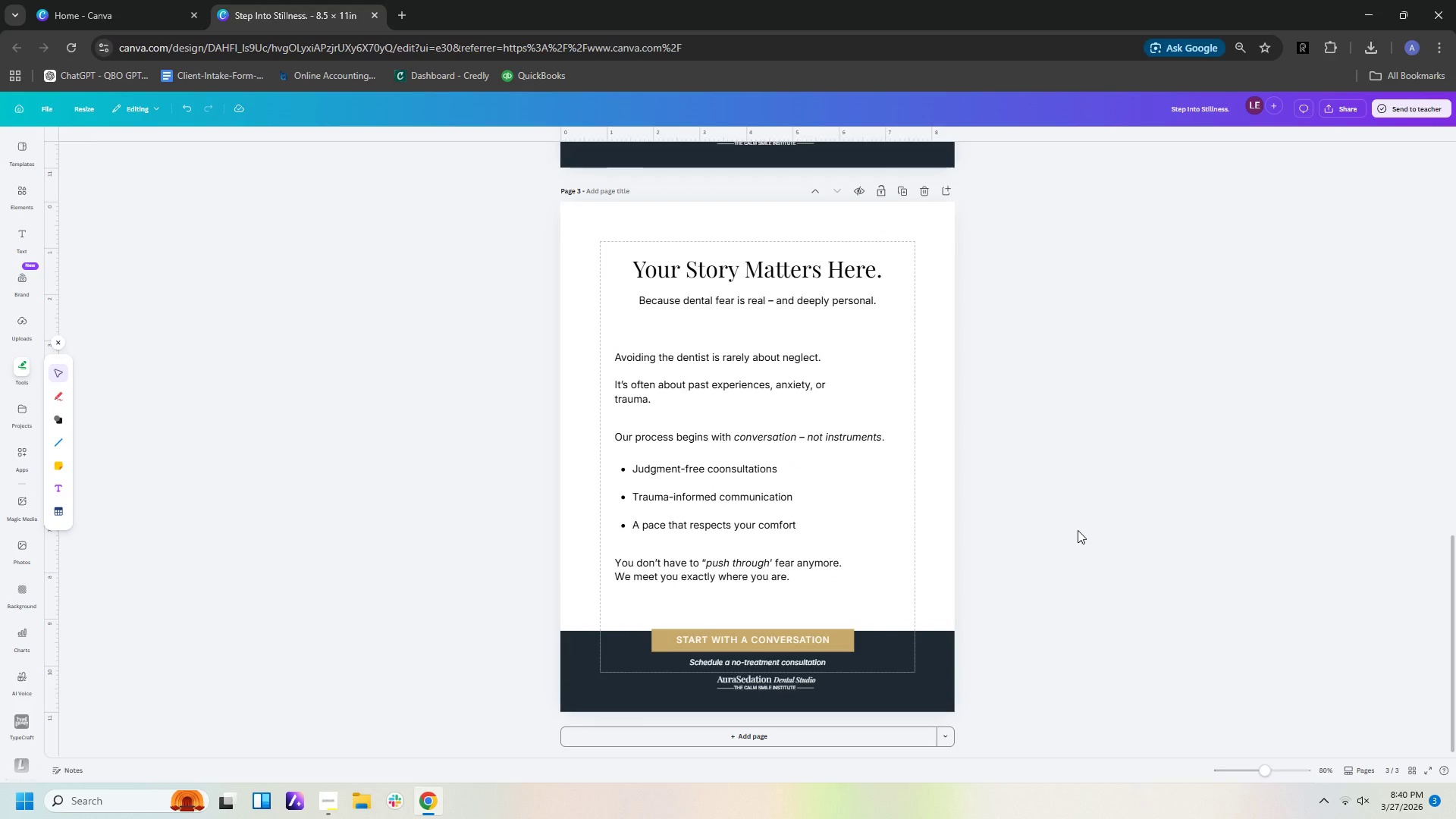 
left_click_drag(start_coordinate=[532, 259], to_coordinate=[981, 624])
 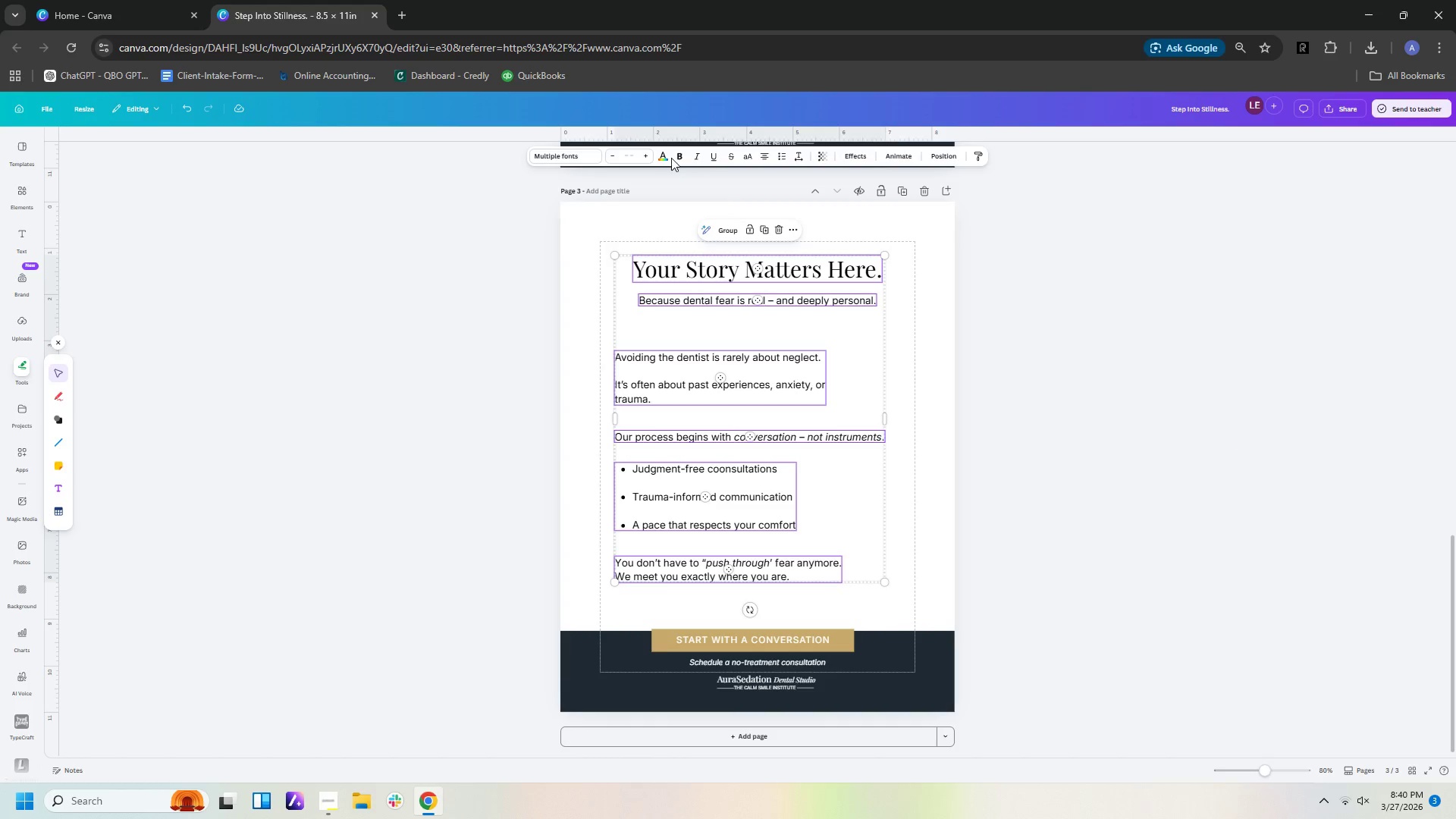 
left_click([661, 155])
 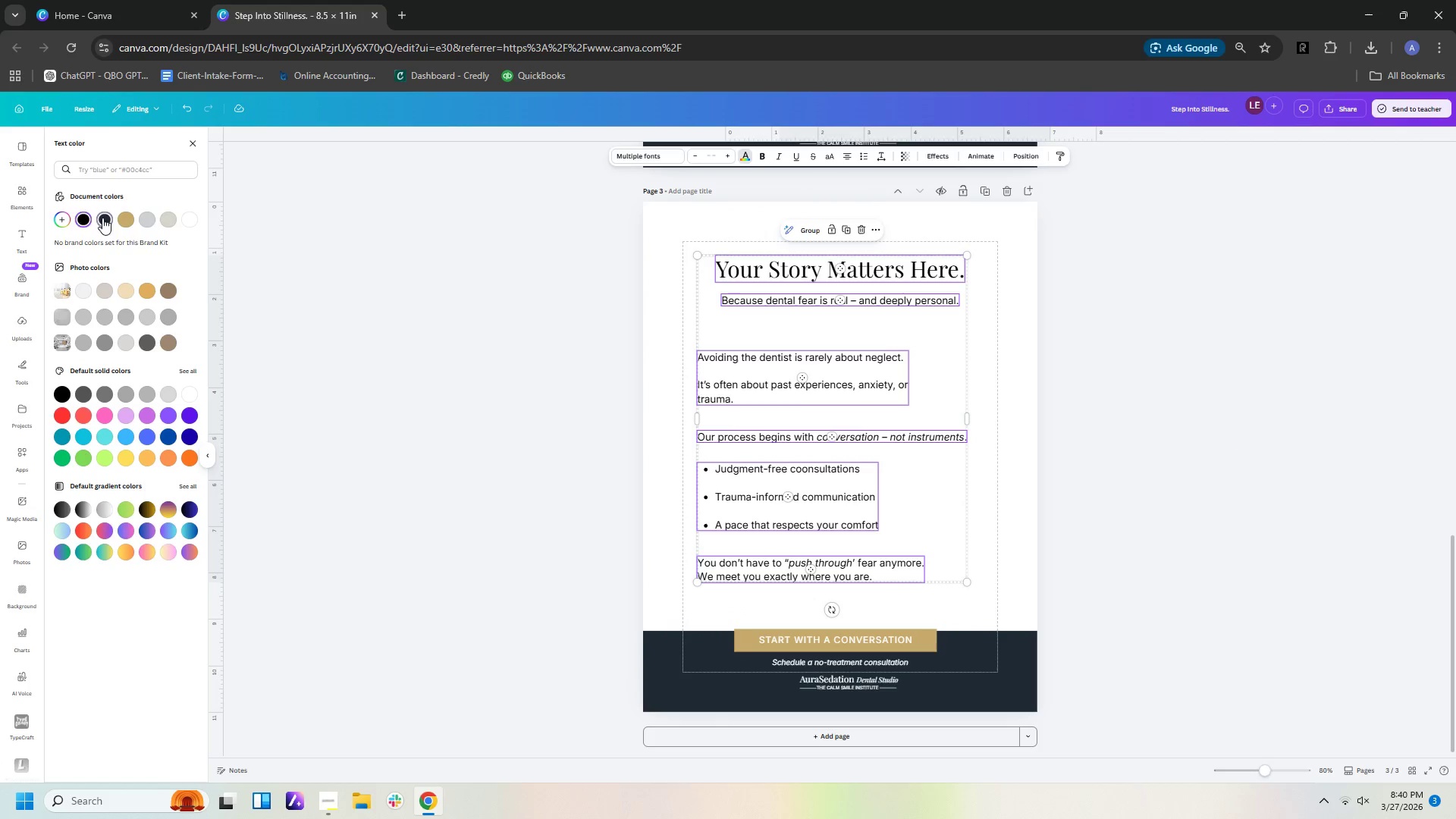 
double_click([342, 337])
 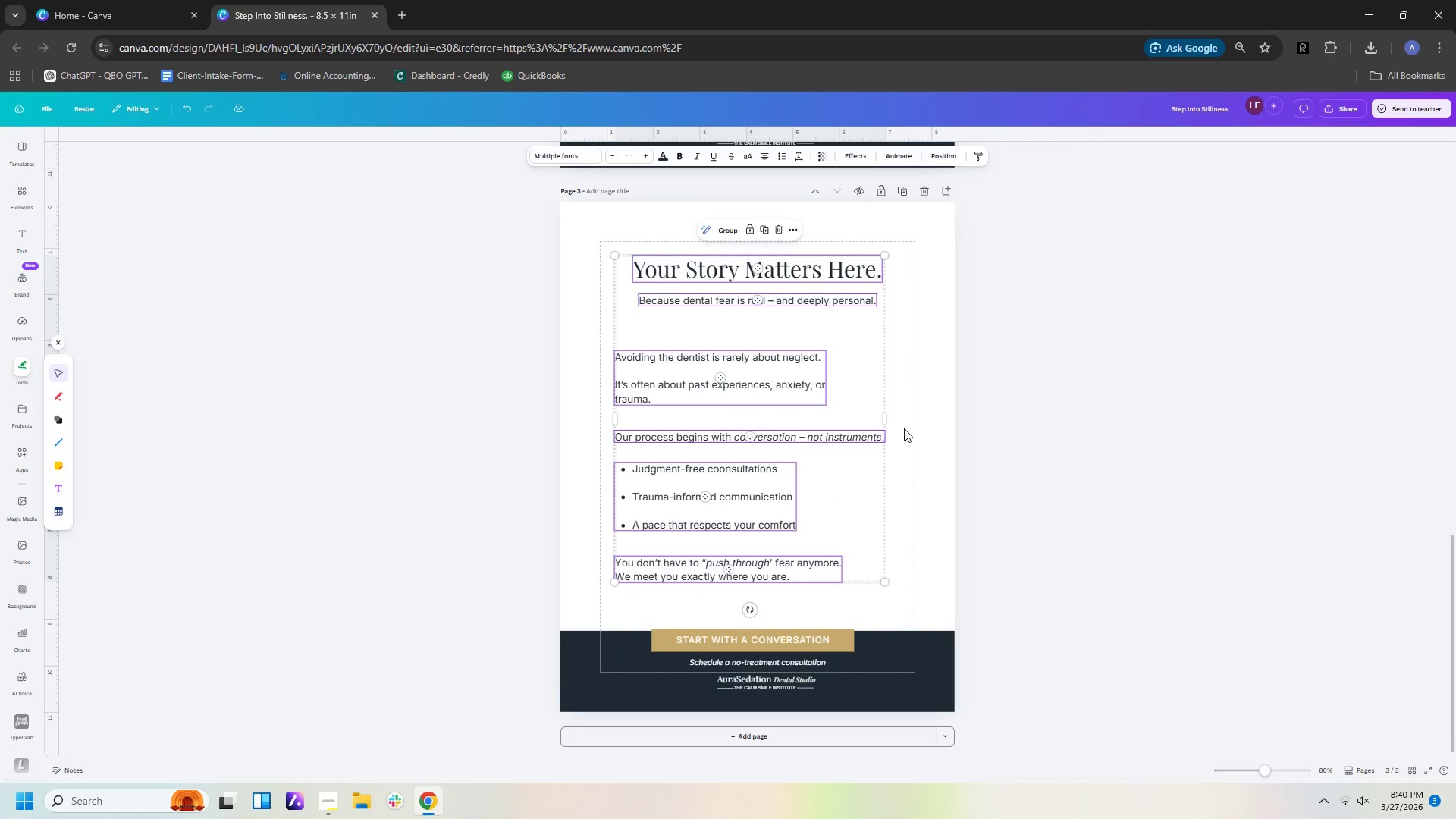 
left_click([1175, 474])
 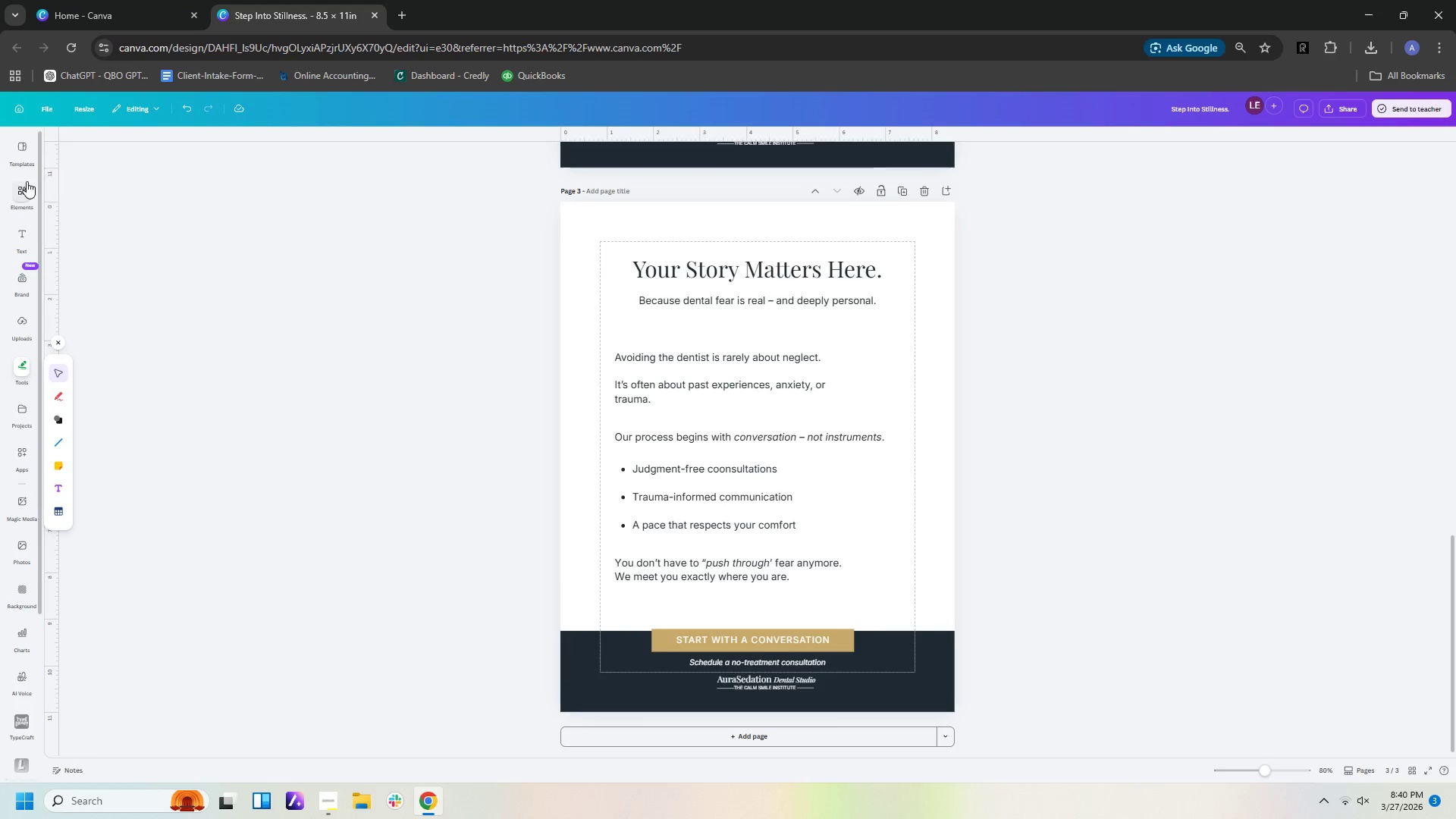 
wait(6.66)
 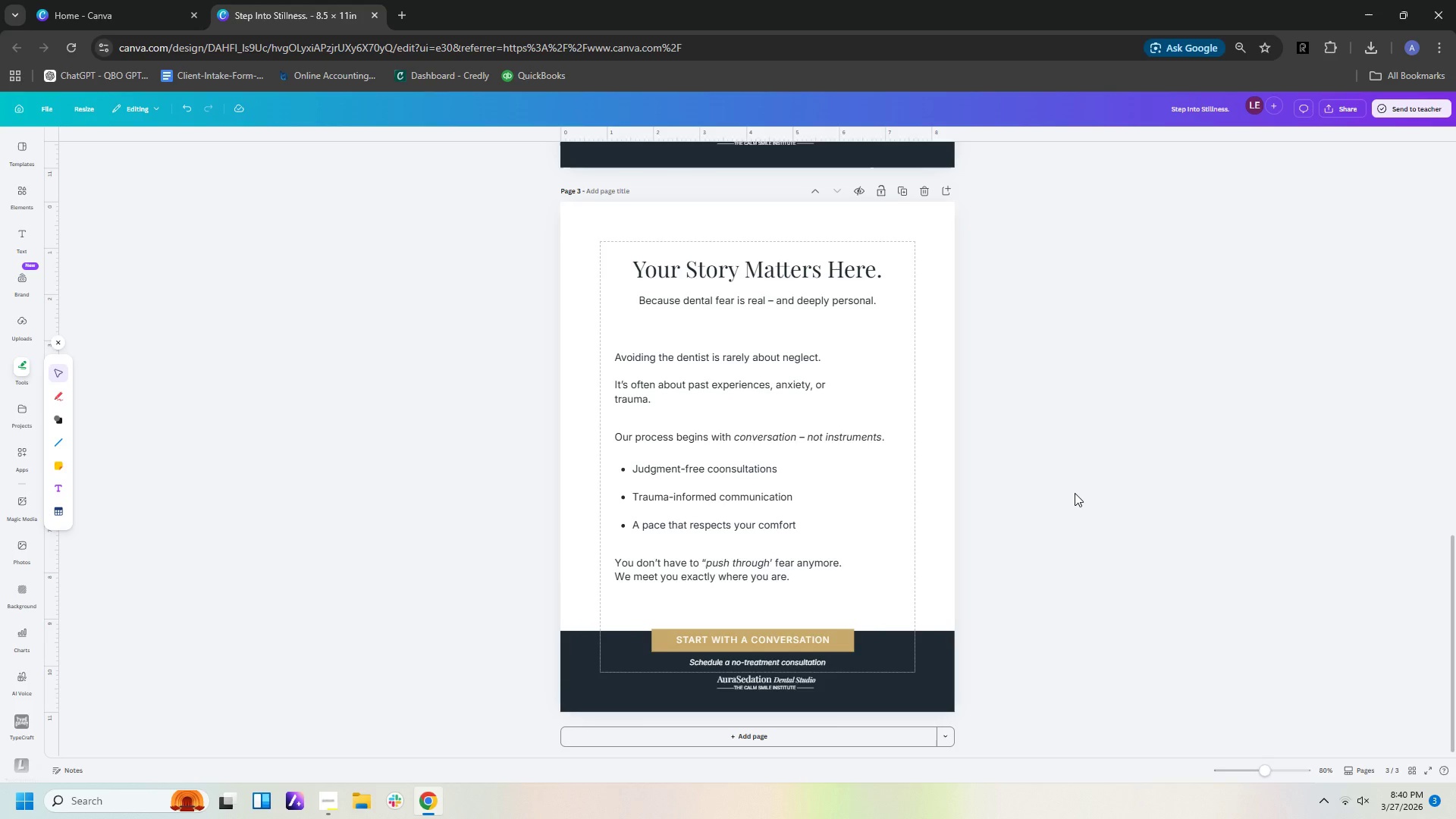 
left_click([331, 806])